 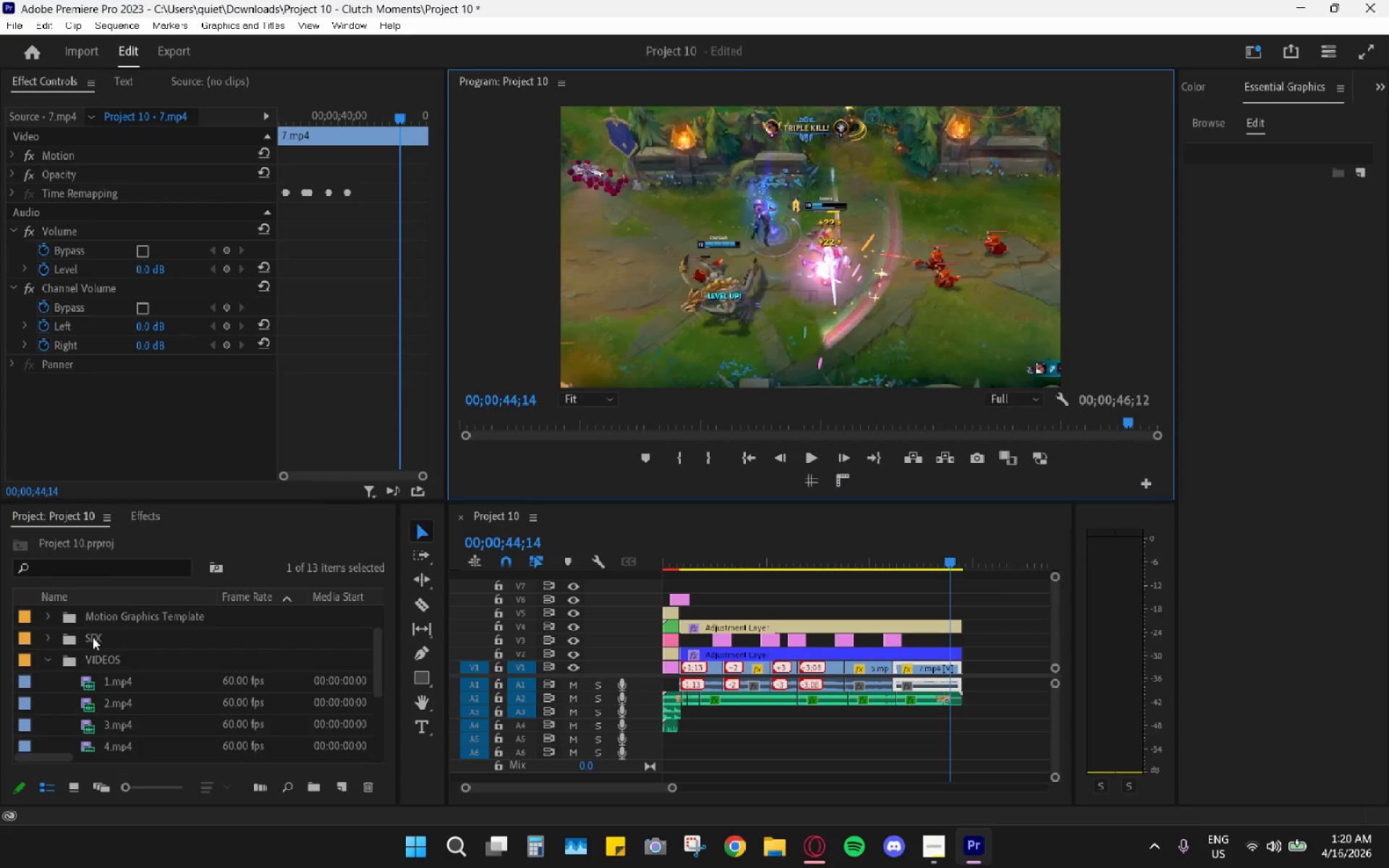 
left_click([48, 657])
 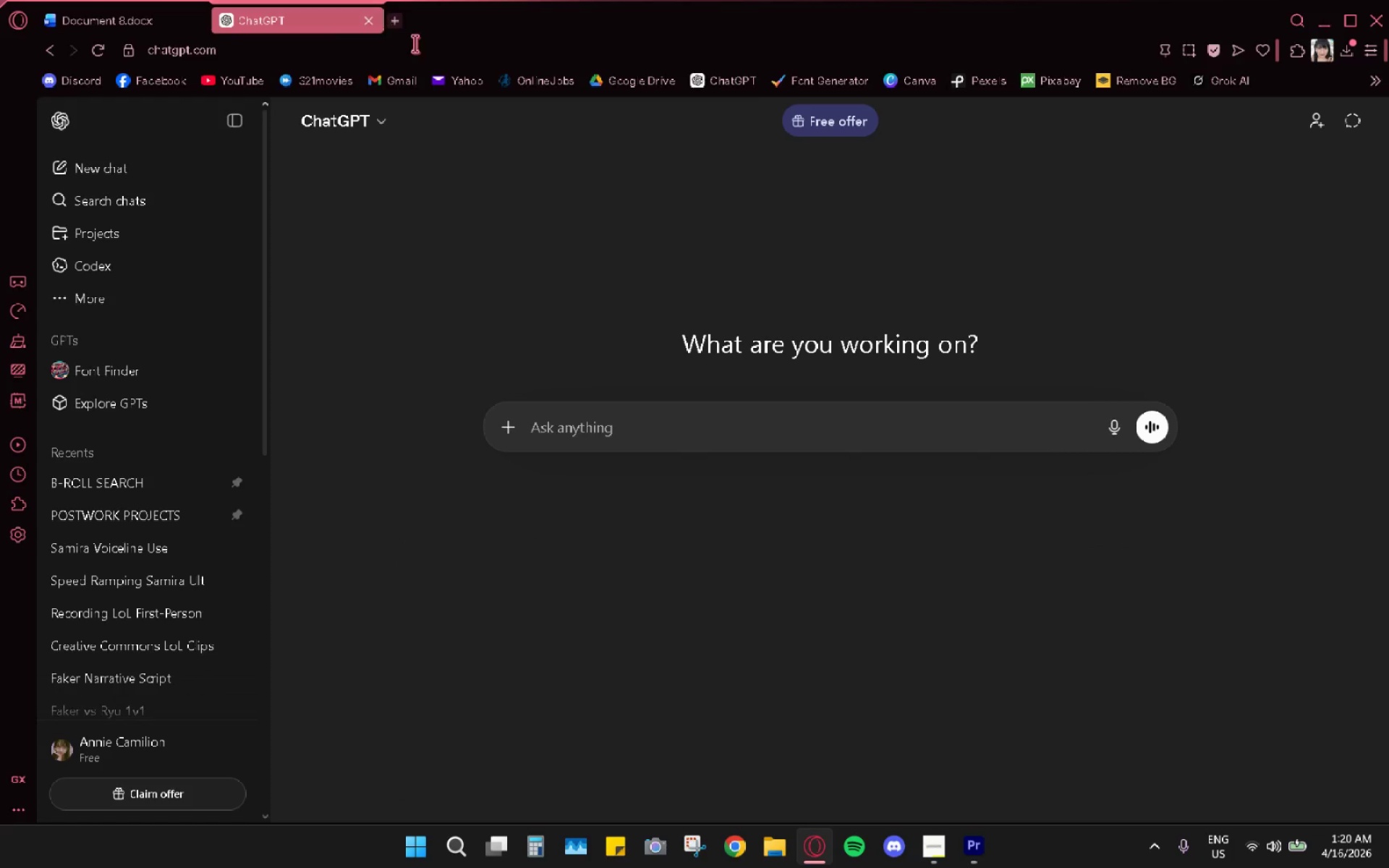 
left_click([1372, 83])
 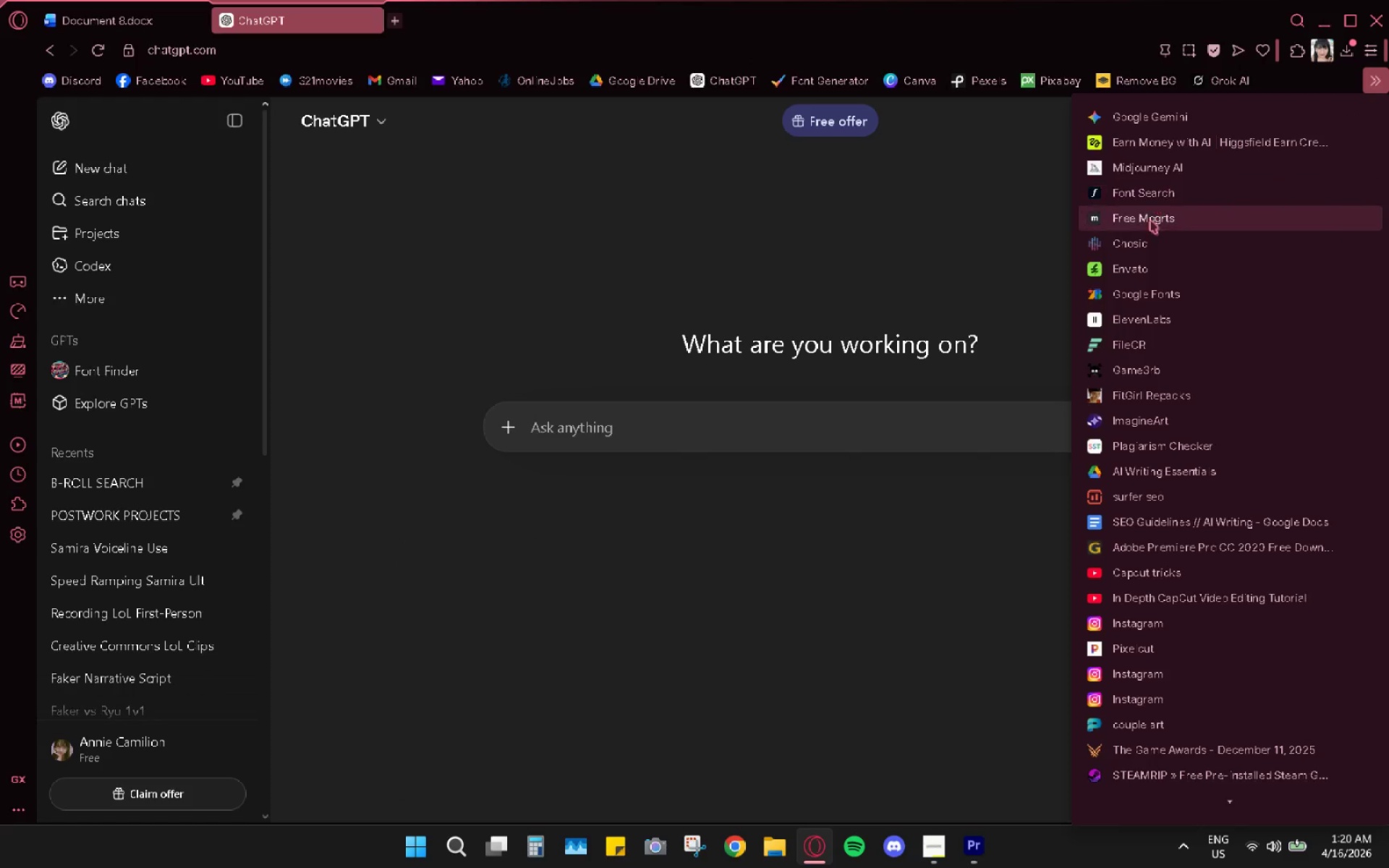 
left_click([1150, 222])
 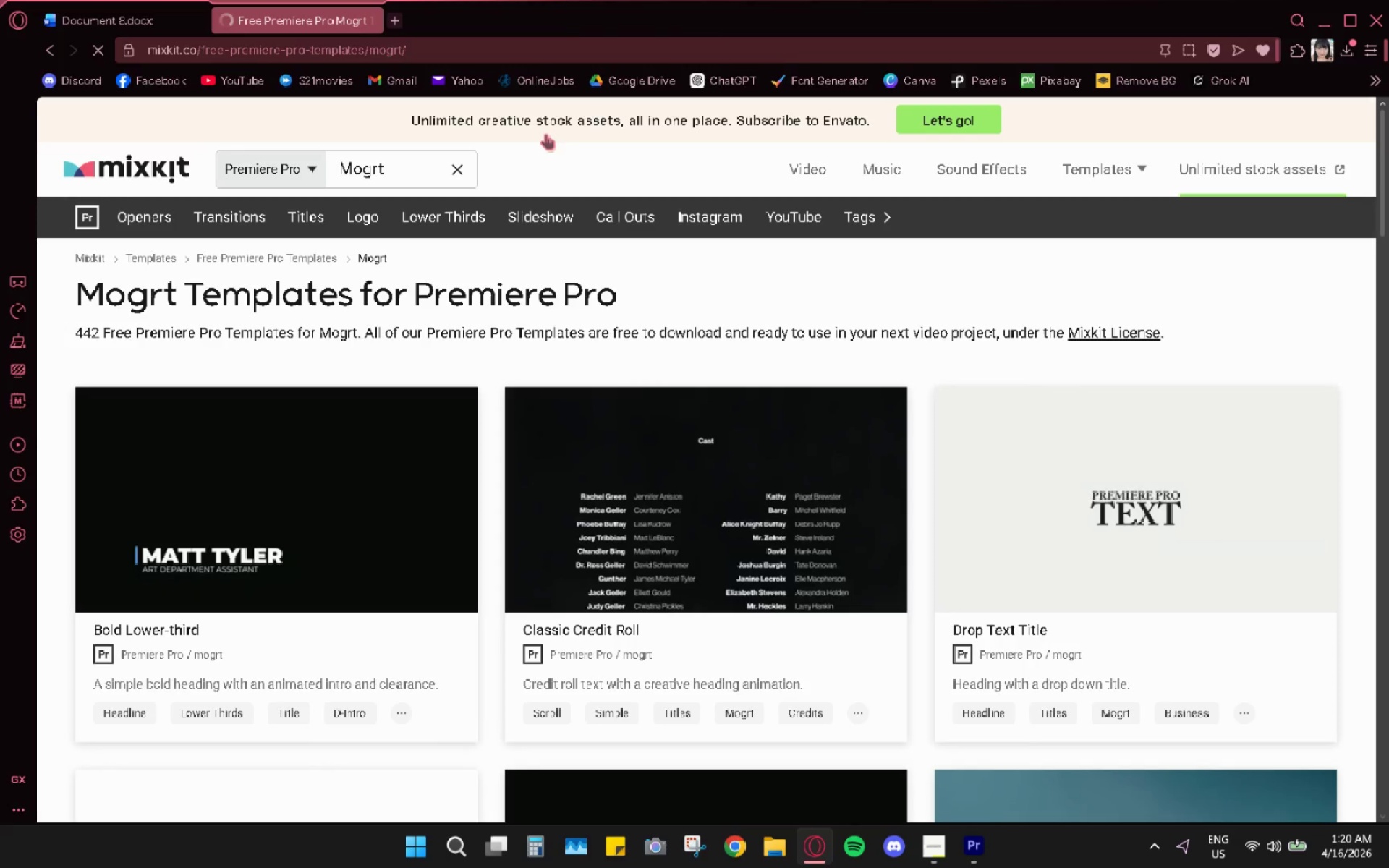 
wait(8.34)
 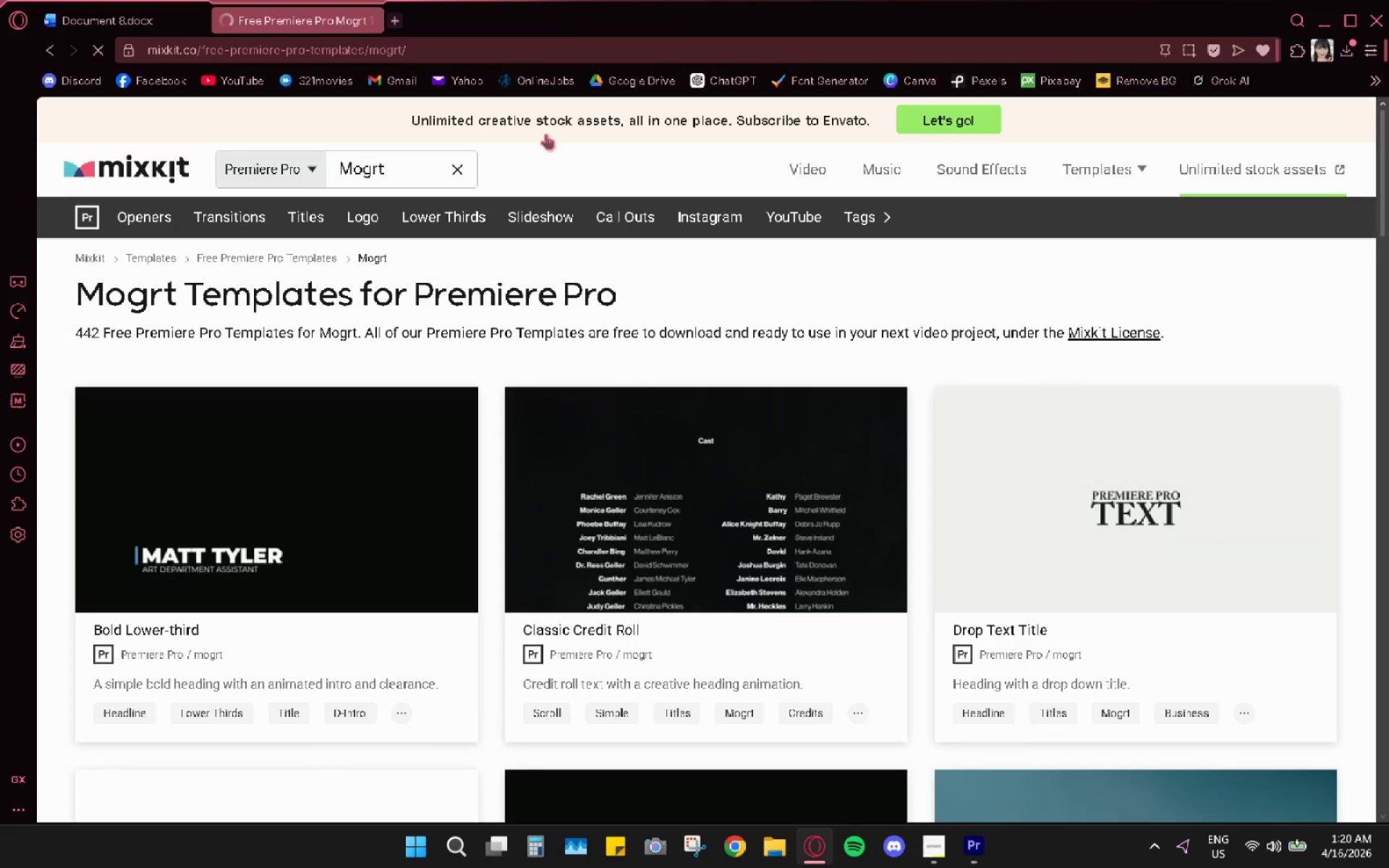 
scroll: coordinate [1061, 483], scroll_direction: down, amount: 2.0
 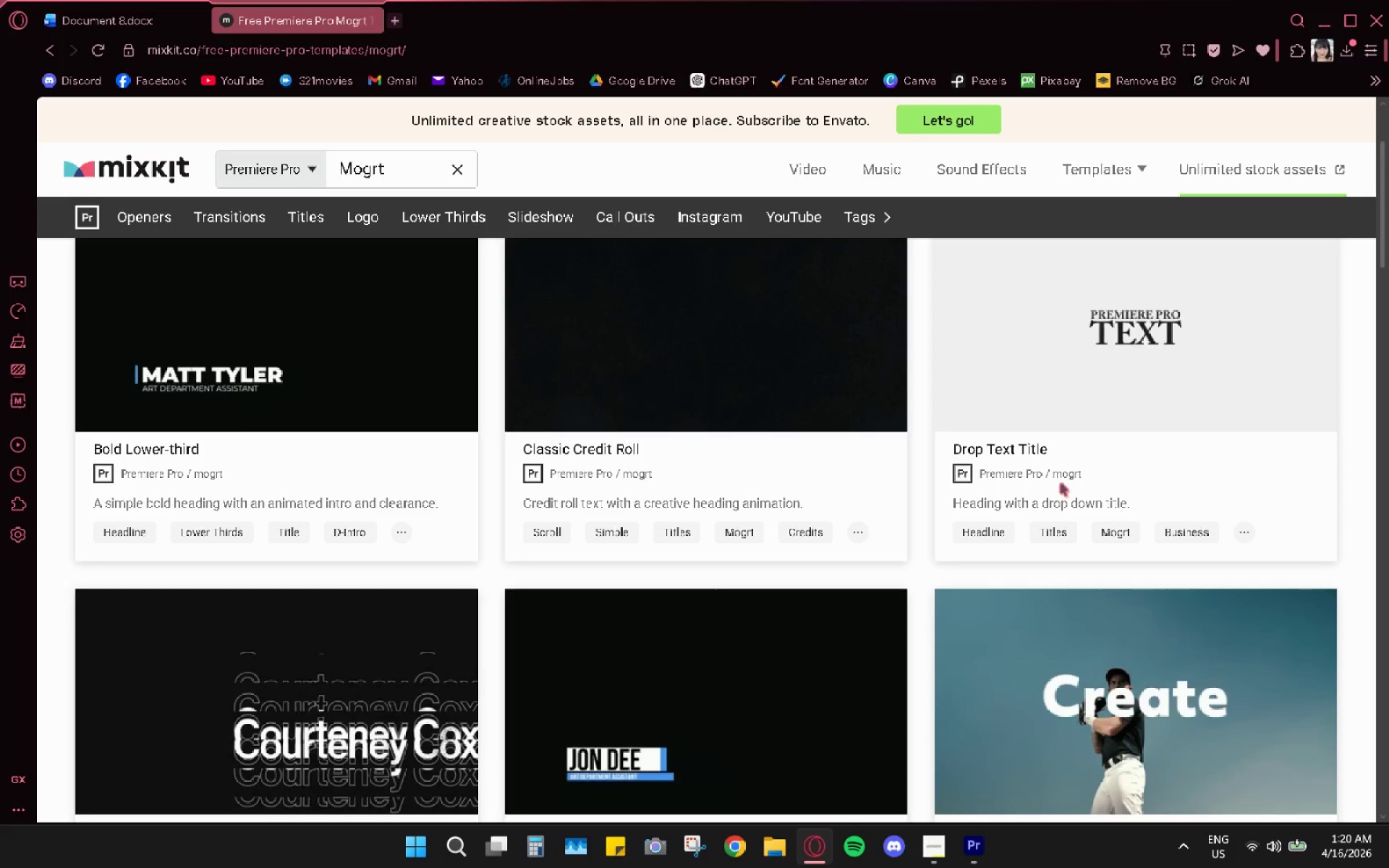 
scroll: coordinate [1061, 483], scroll_direction: up, amount: 3.0
 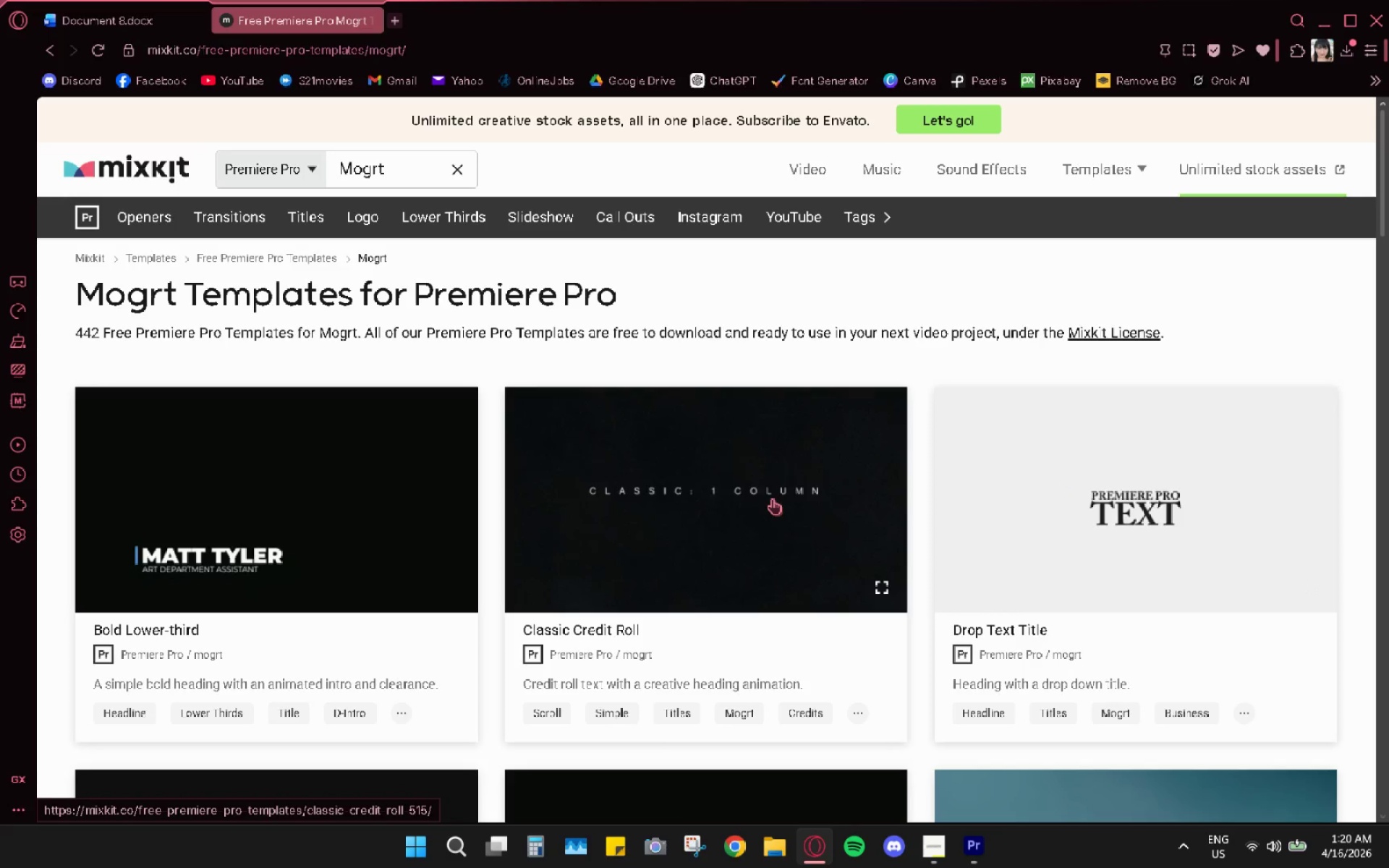 
scroll: coordinate [1044, 536], scroll_direction: none, amount: 0.0
 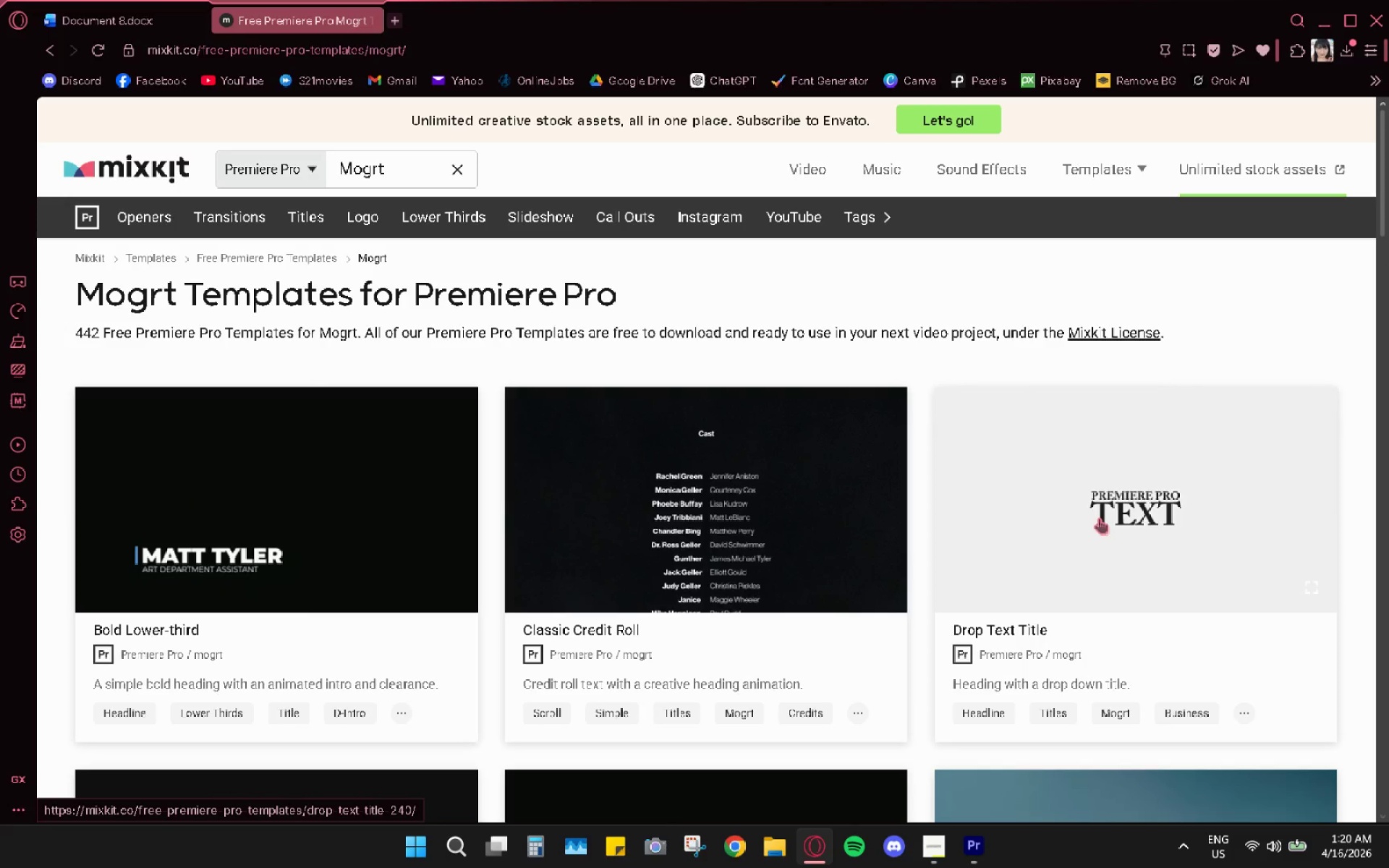 
left_click([1099, 518])
 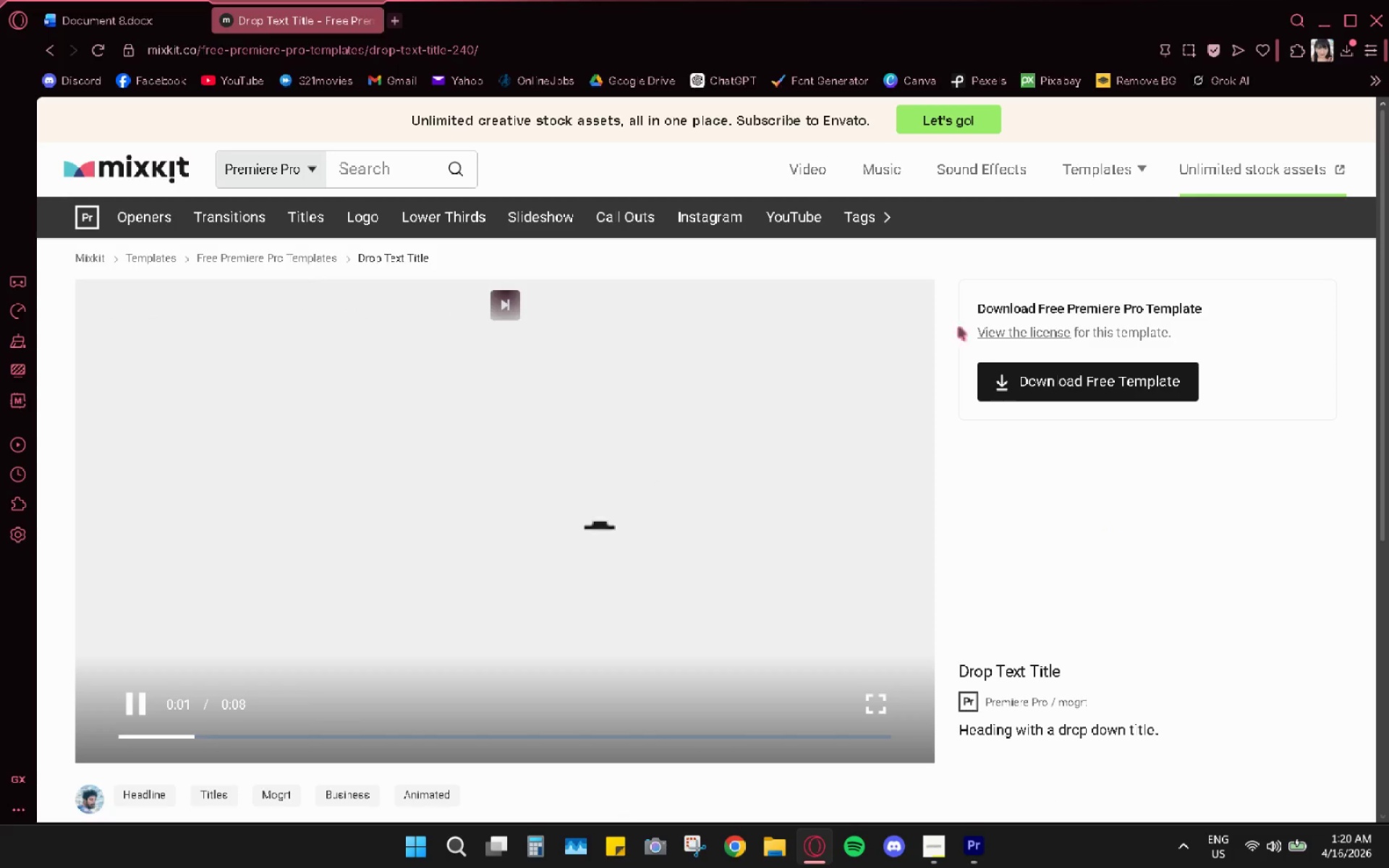 
left_click([1024, 379])
 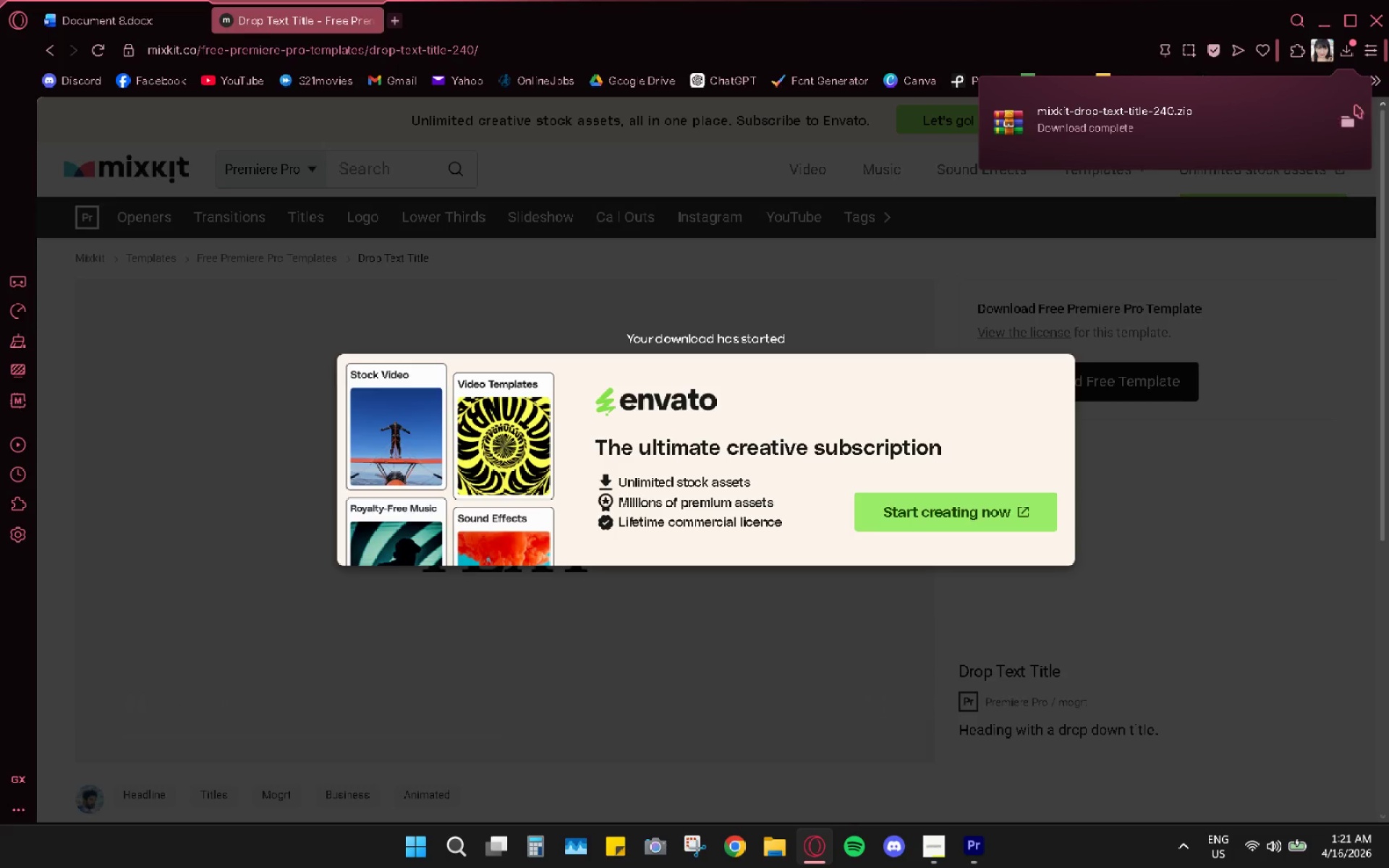 
double_click([1297, 108])
 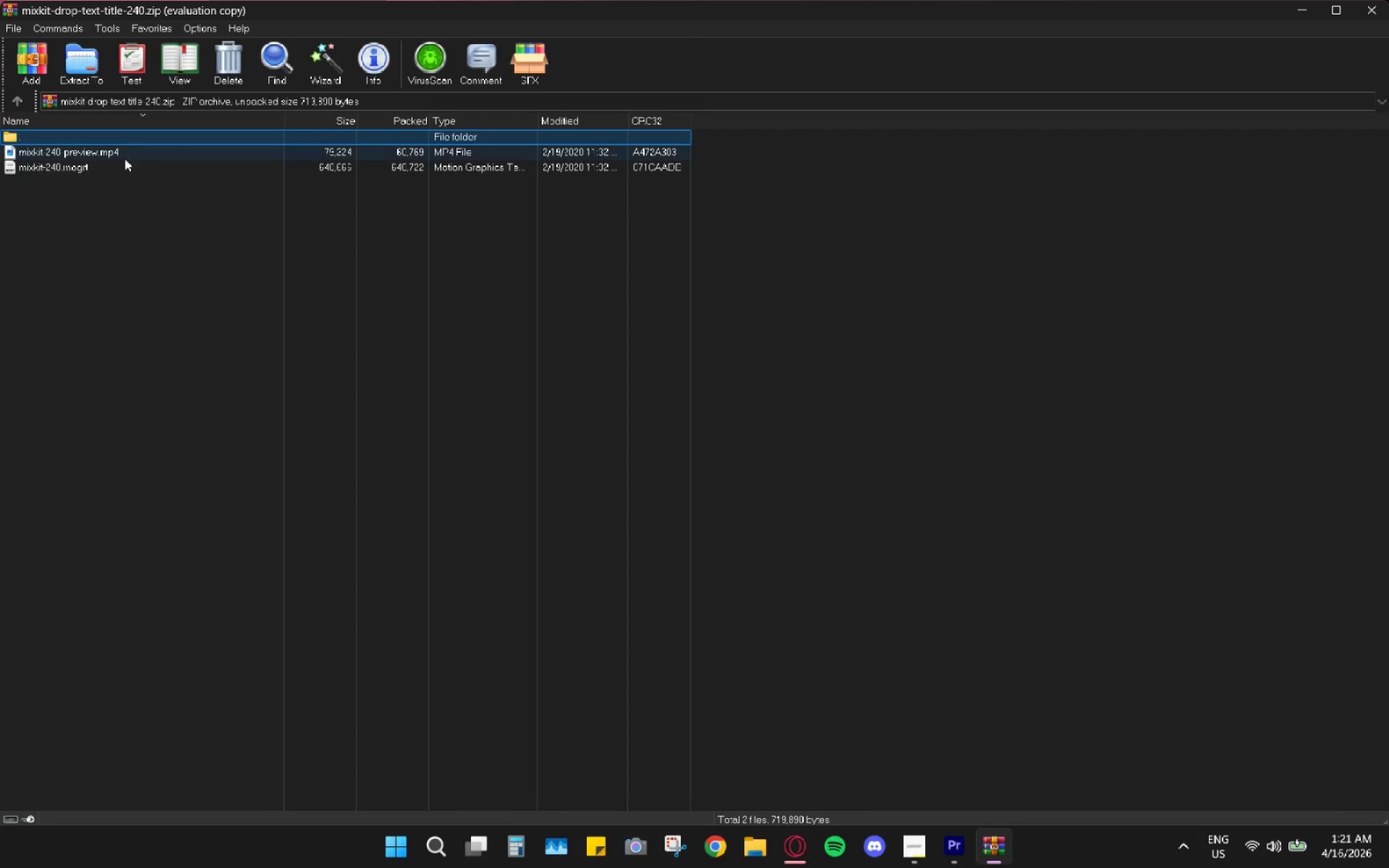 
left_click([93, 150])
 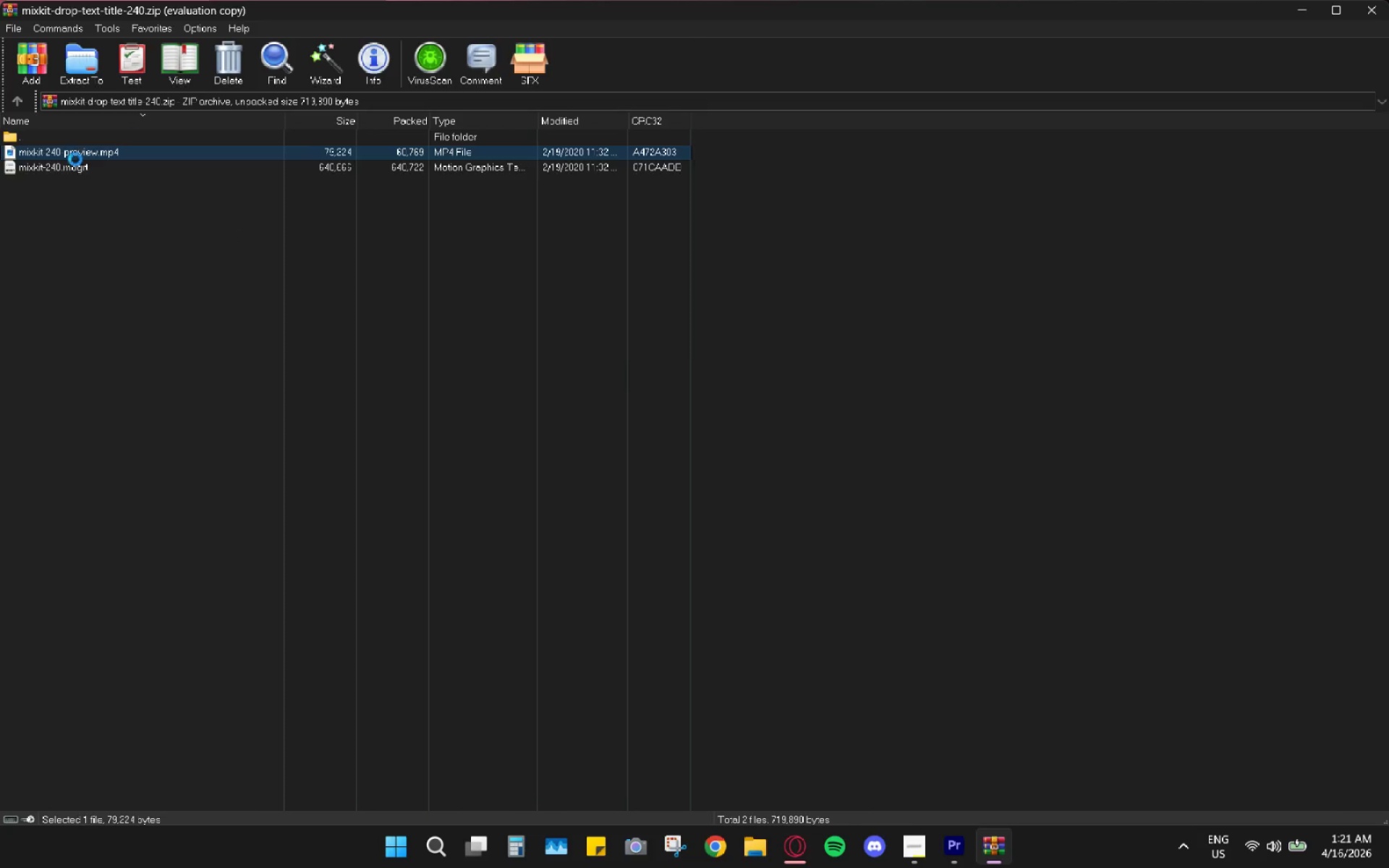 
left_click([64, 167])
 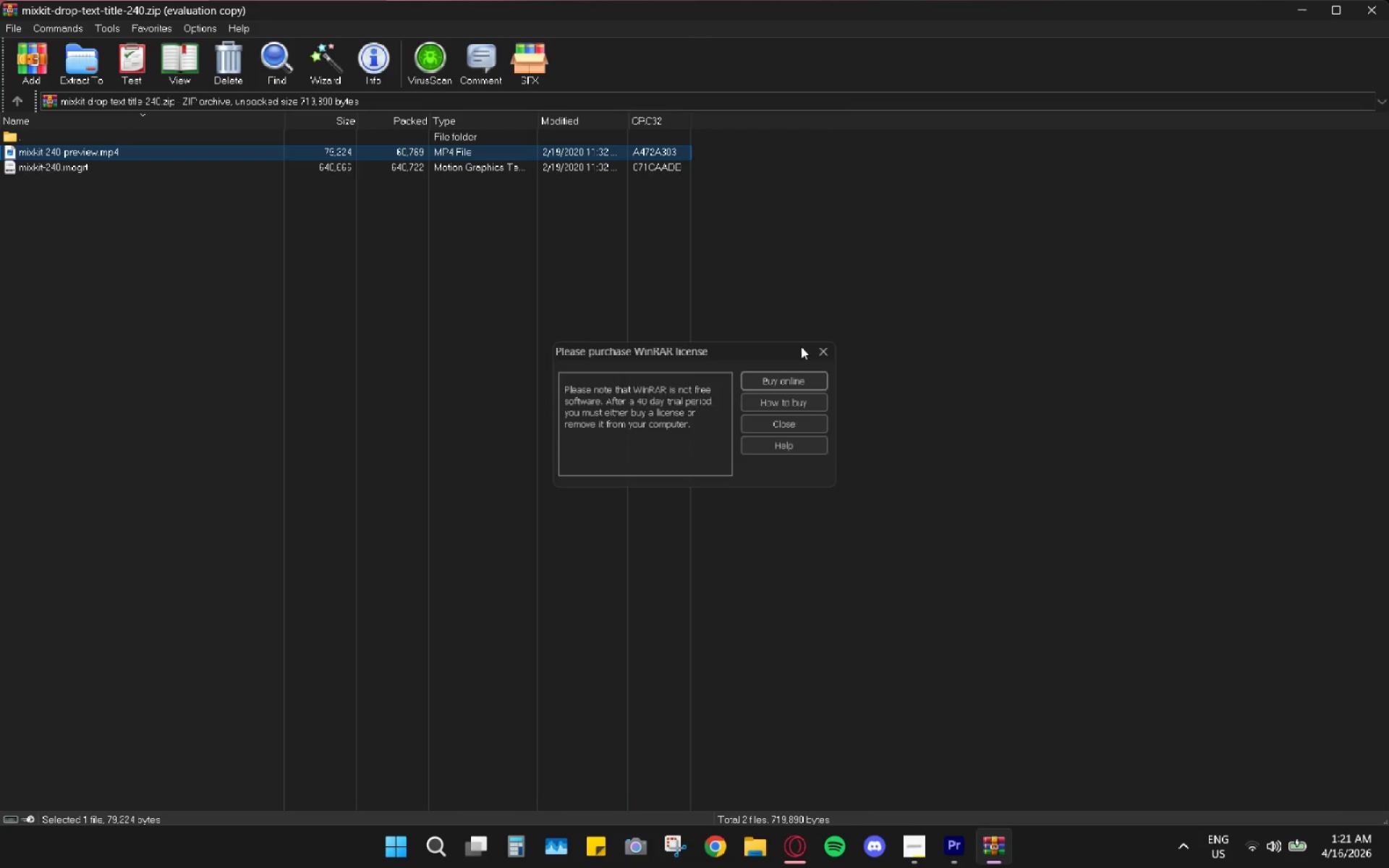 
left_click([73, 173])
 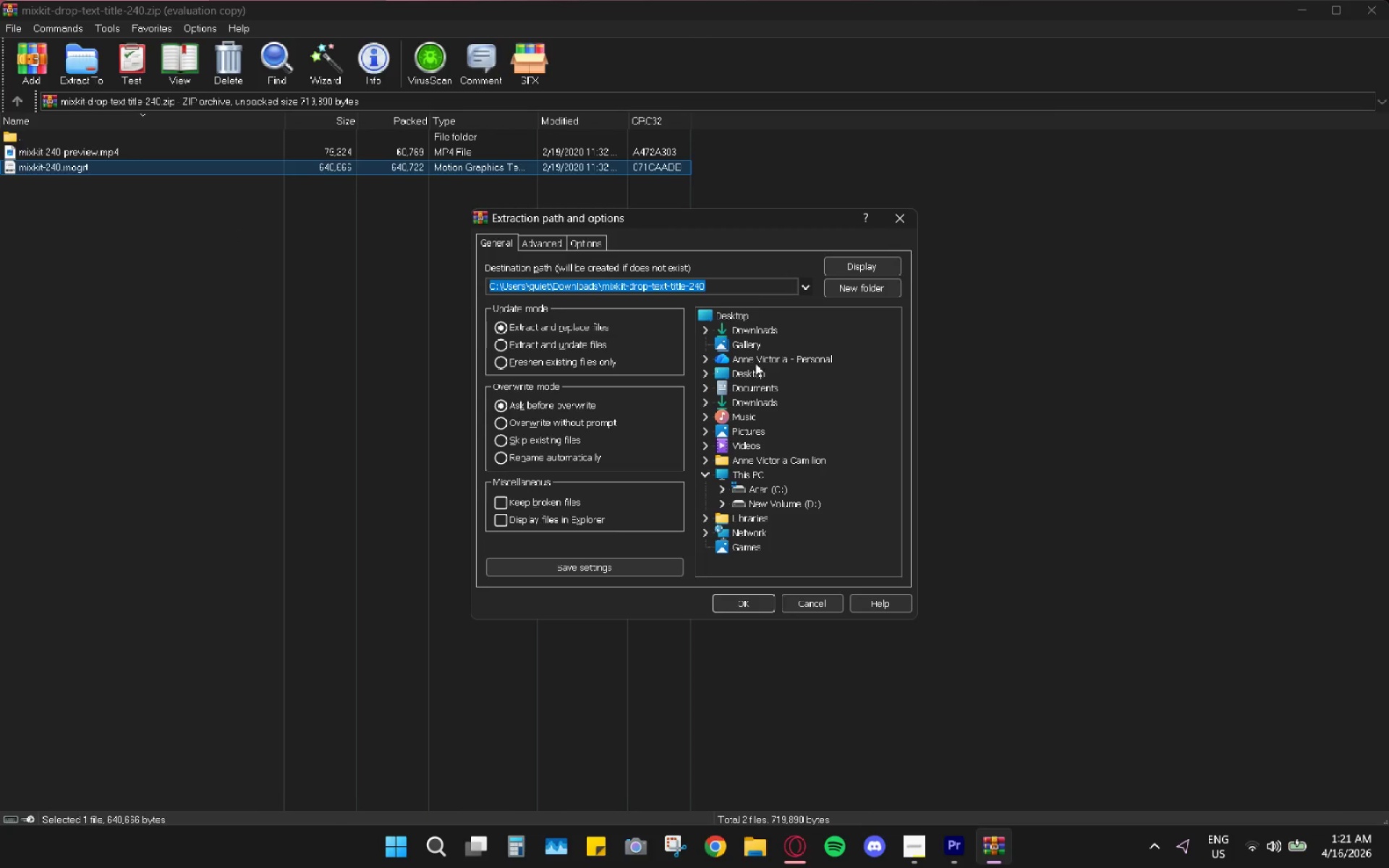 
double_click([757, 331])
 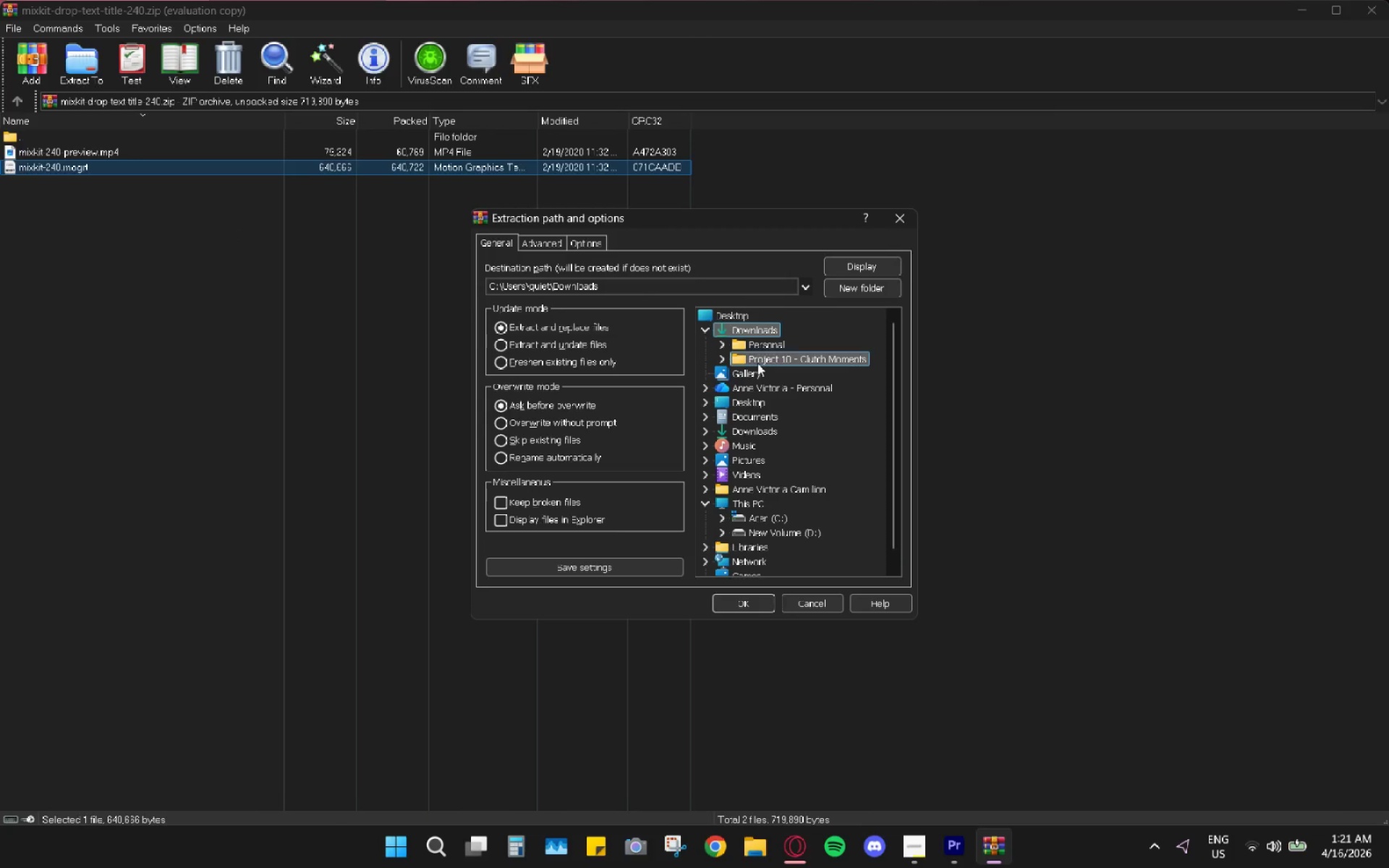 
double_click([757, 363])
 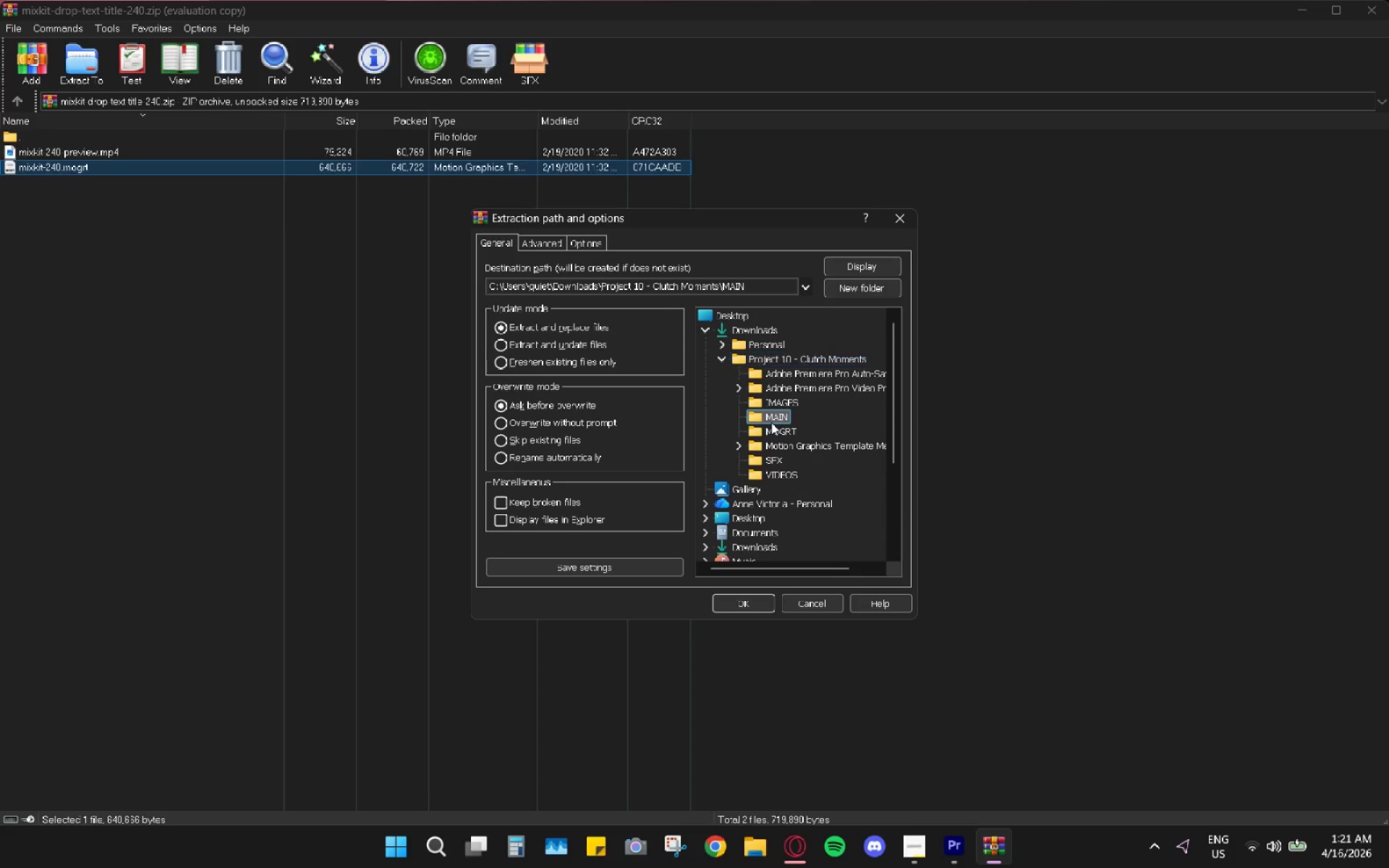 
double_click([773, 438])
 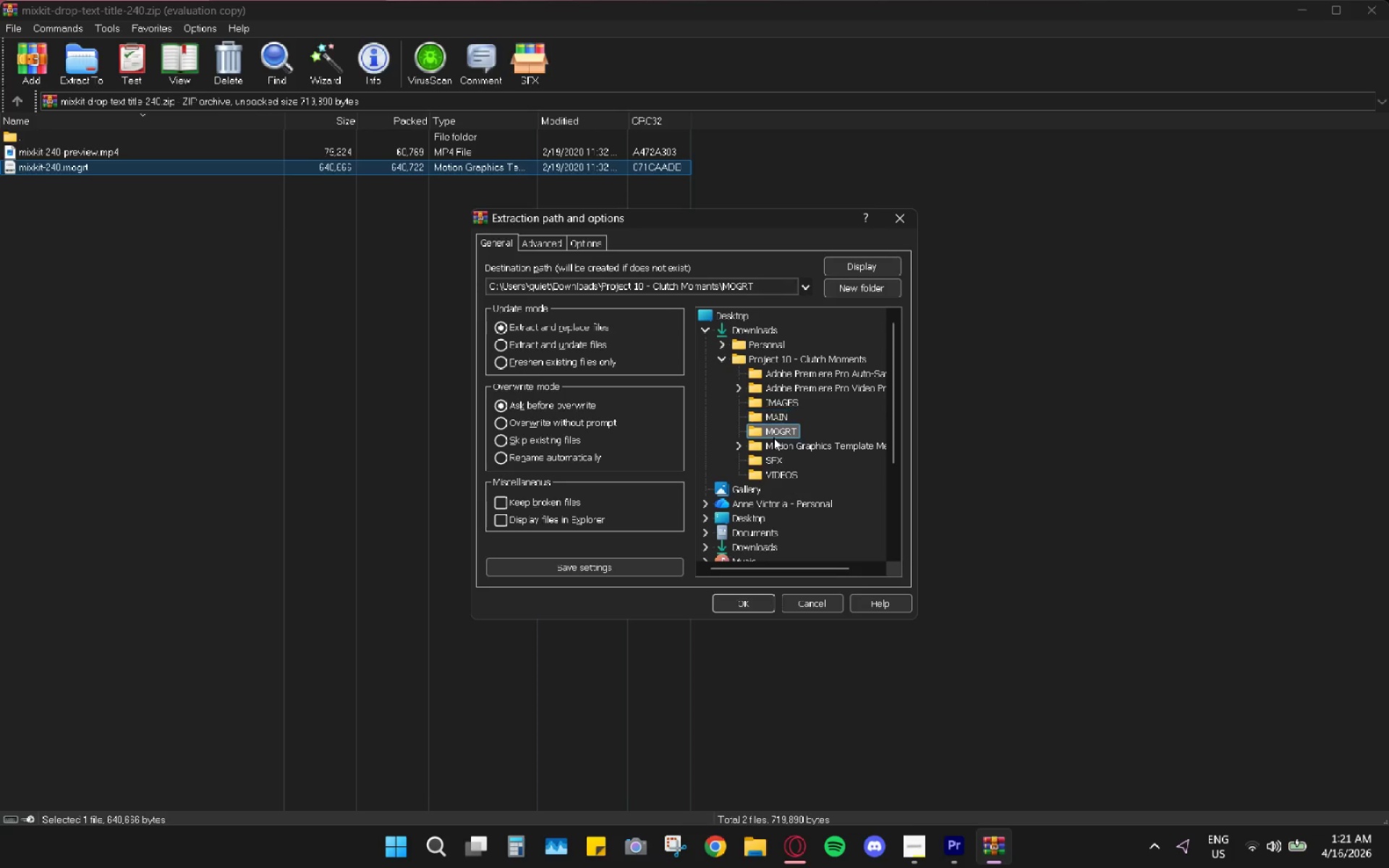 
triple_click([773, 438])
 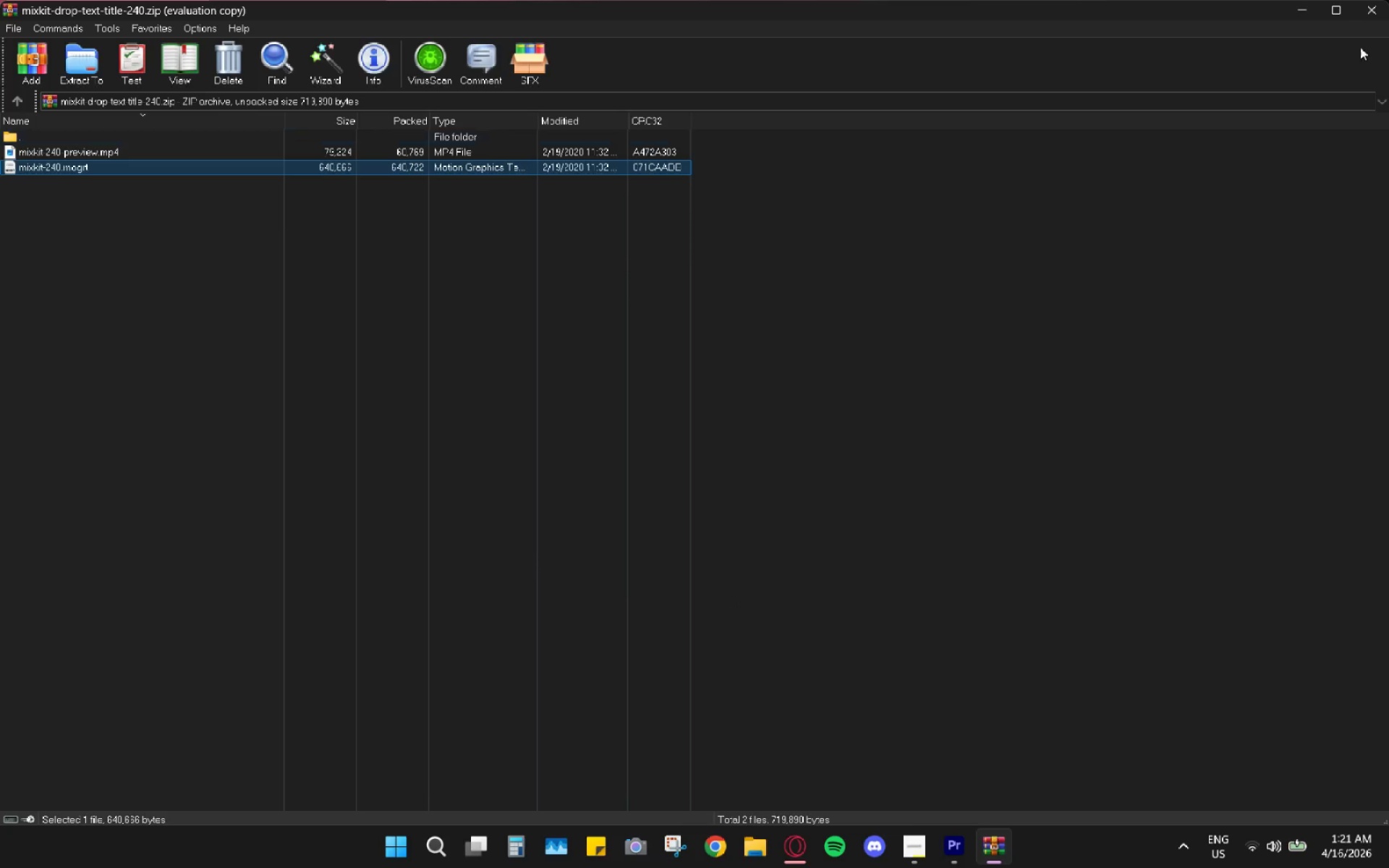 
left_click([1372, 8])
 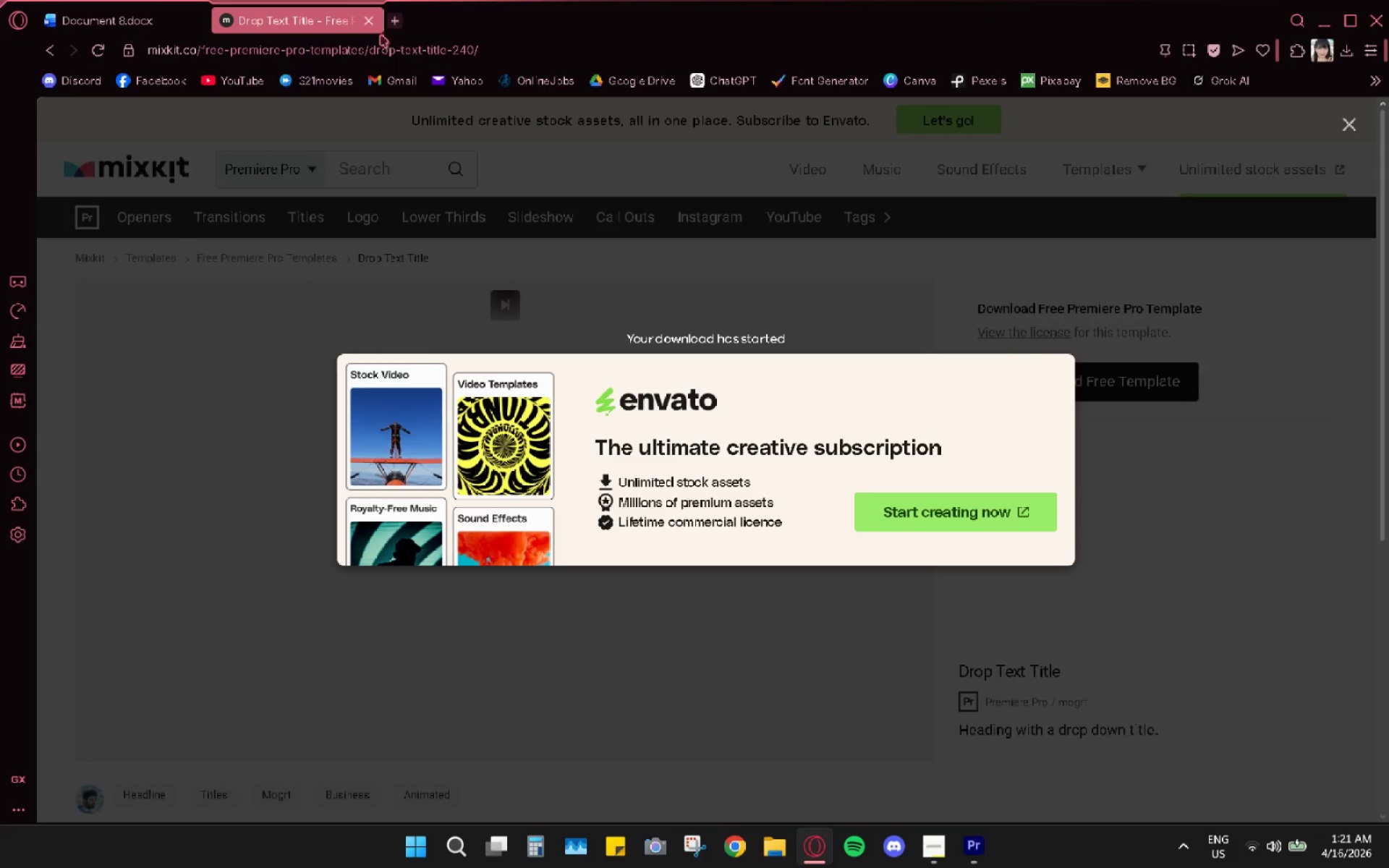 
key(Control+C)
 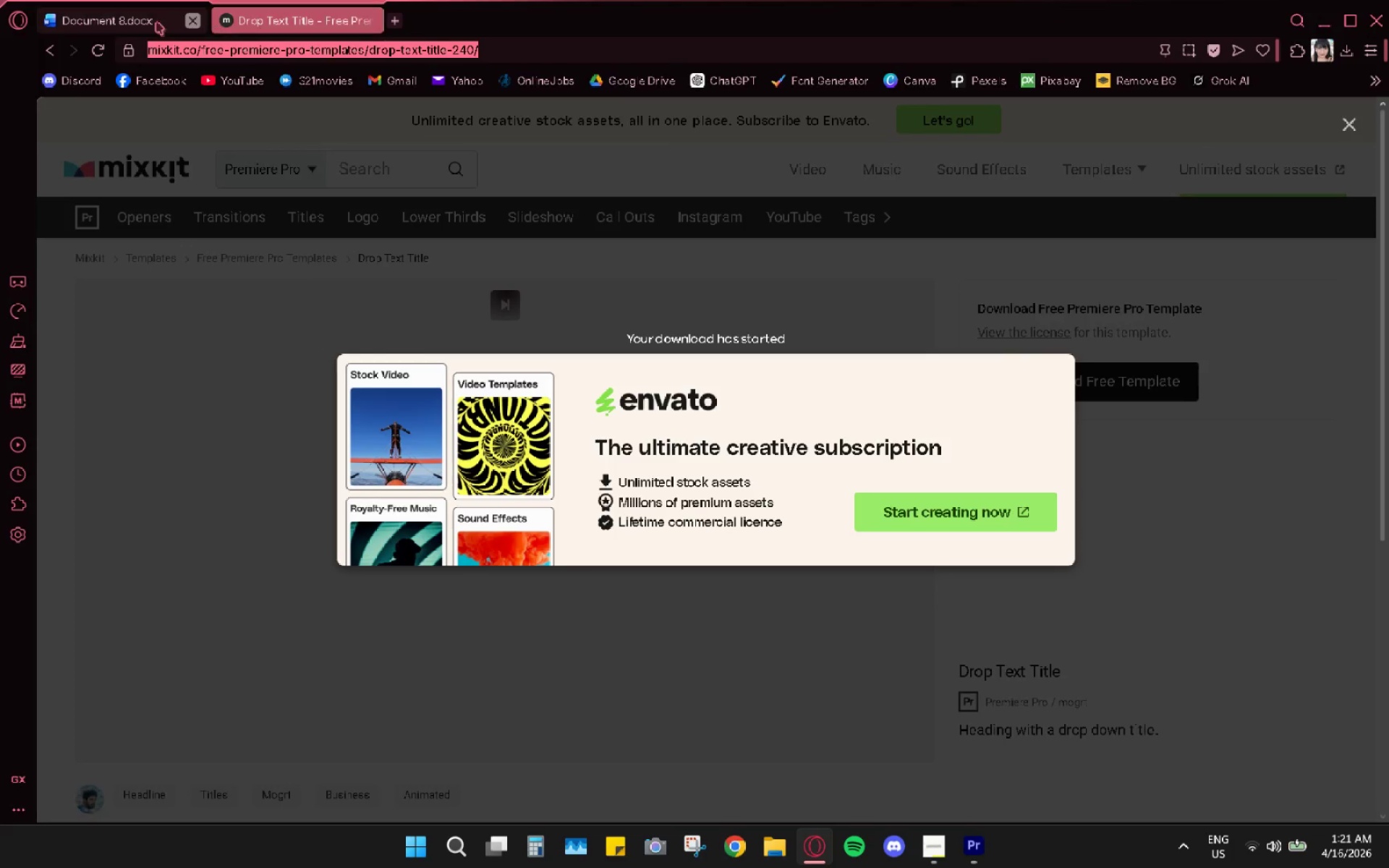 
left_click([155, 20])
 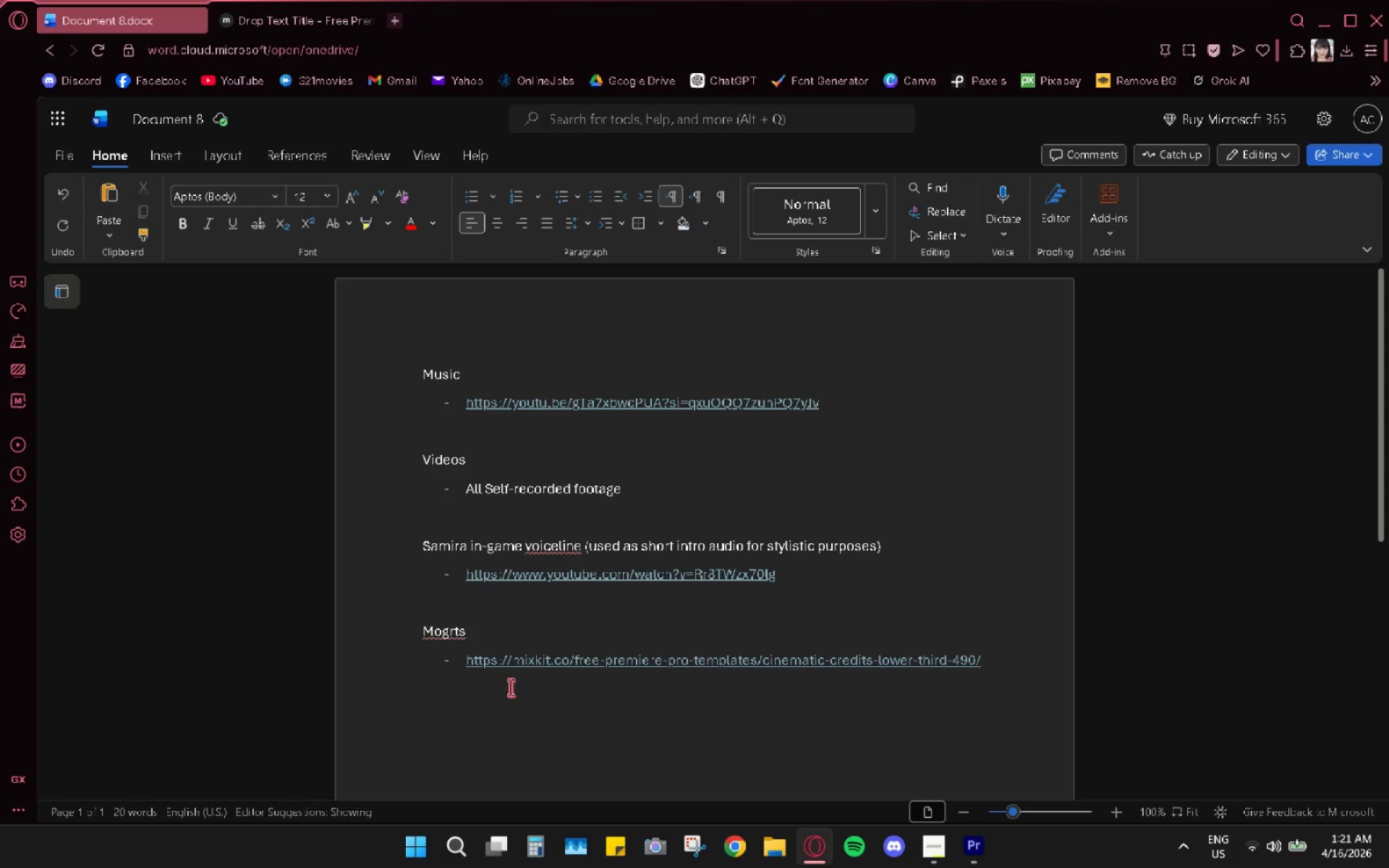 
left_click([507, 686])
 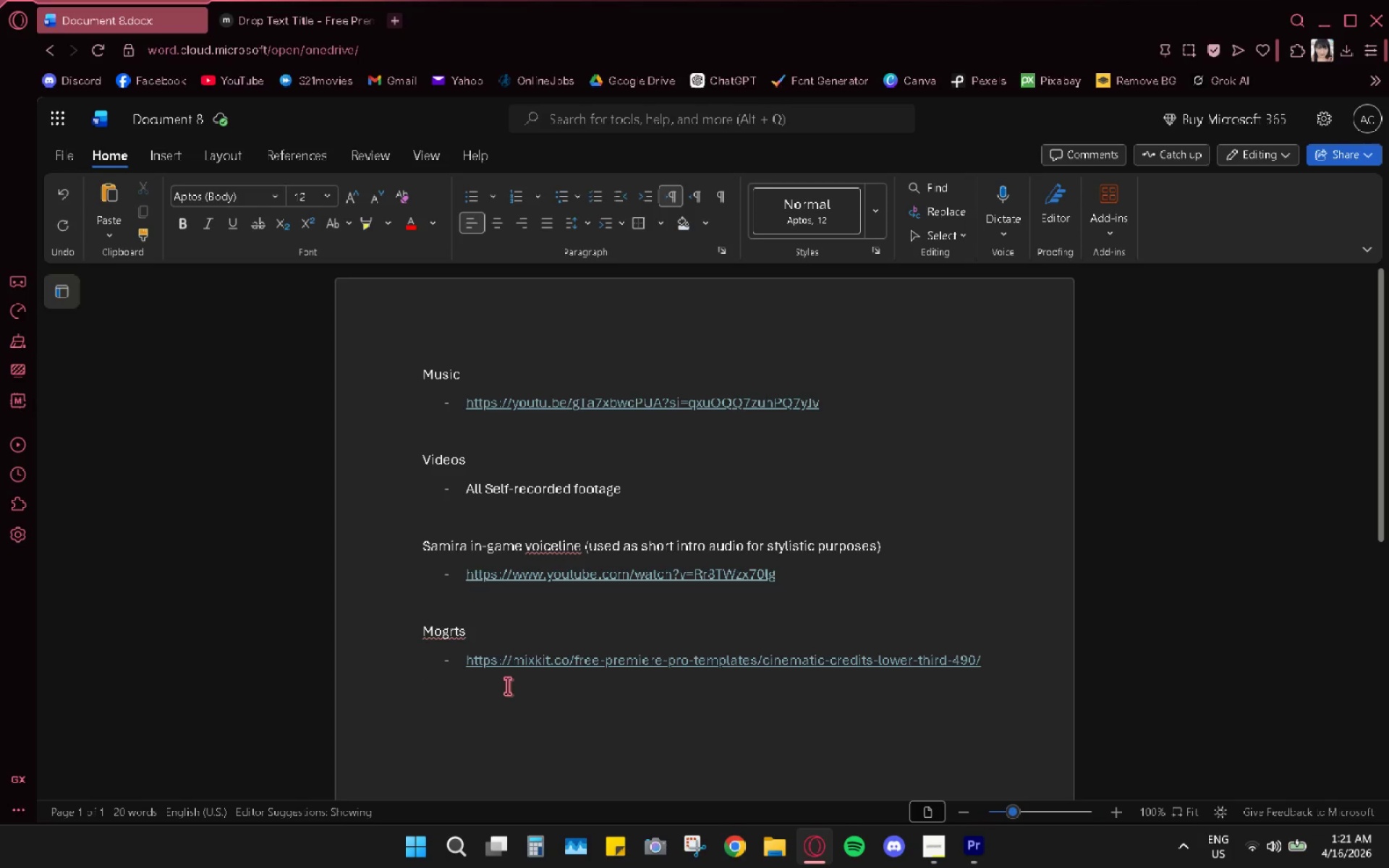 
key(Backslash)
 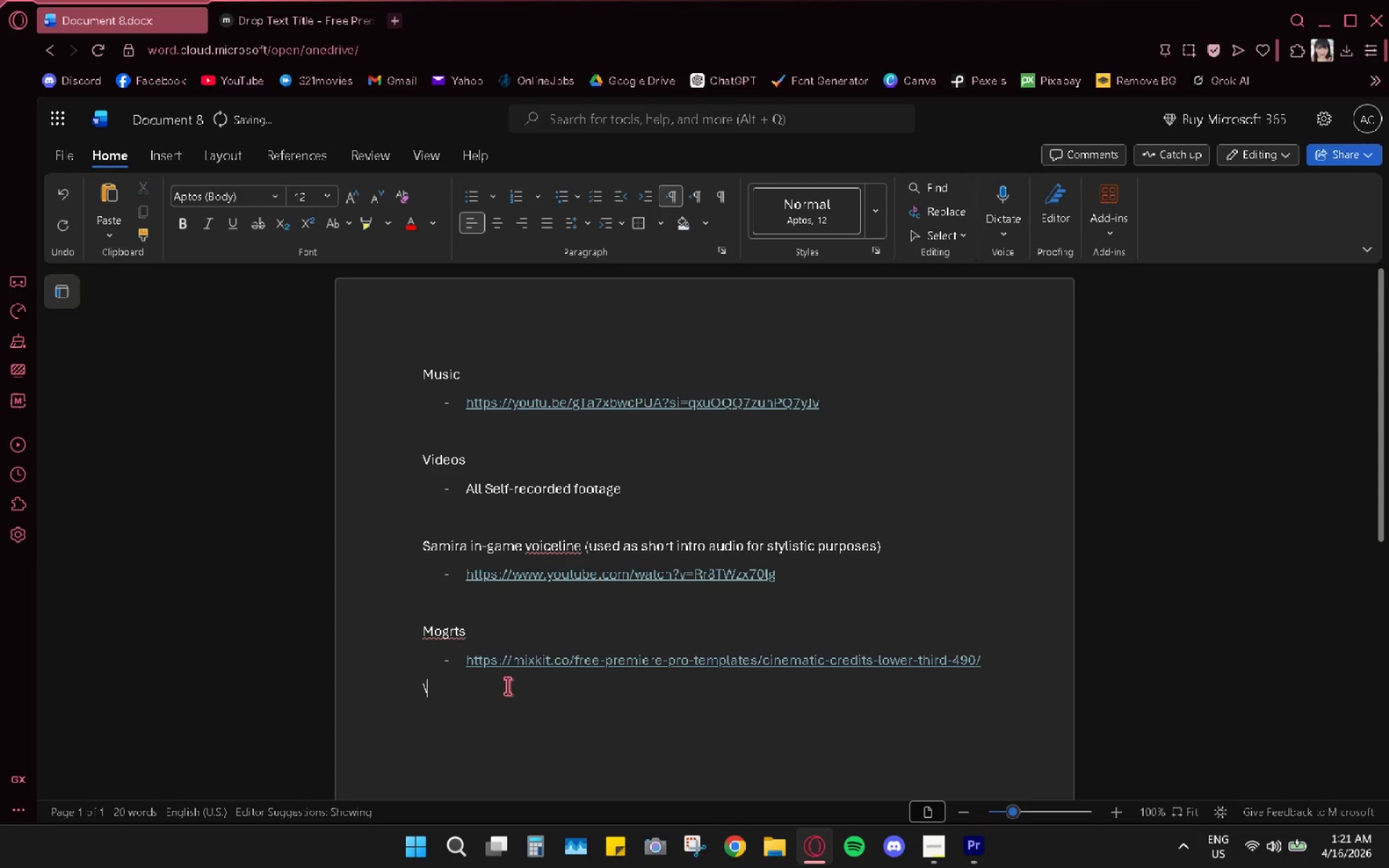 
key(Backspace)
 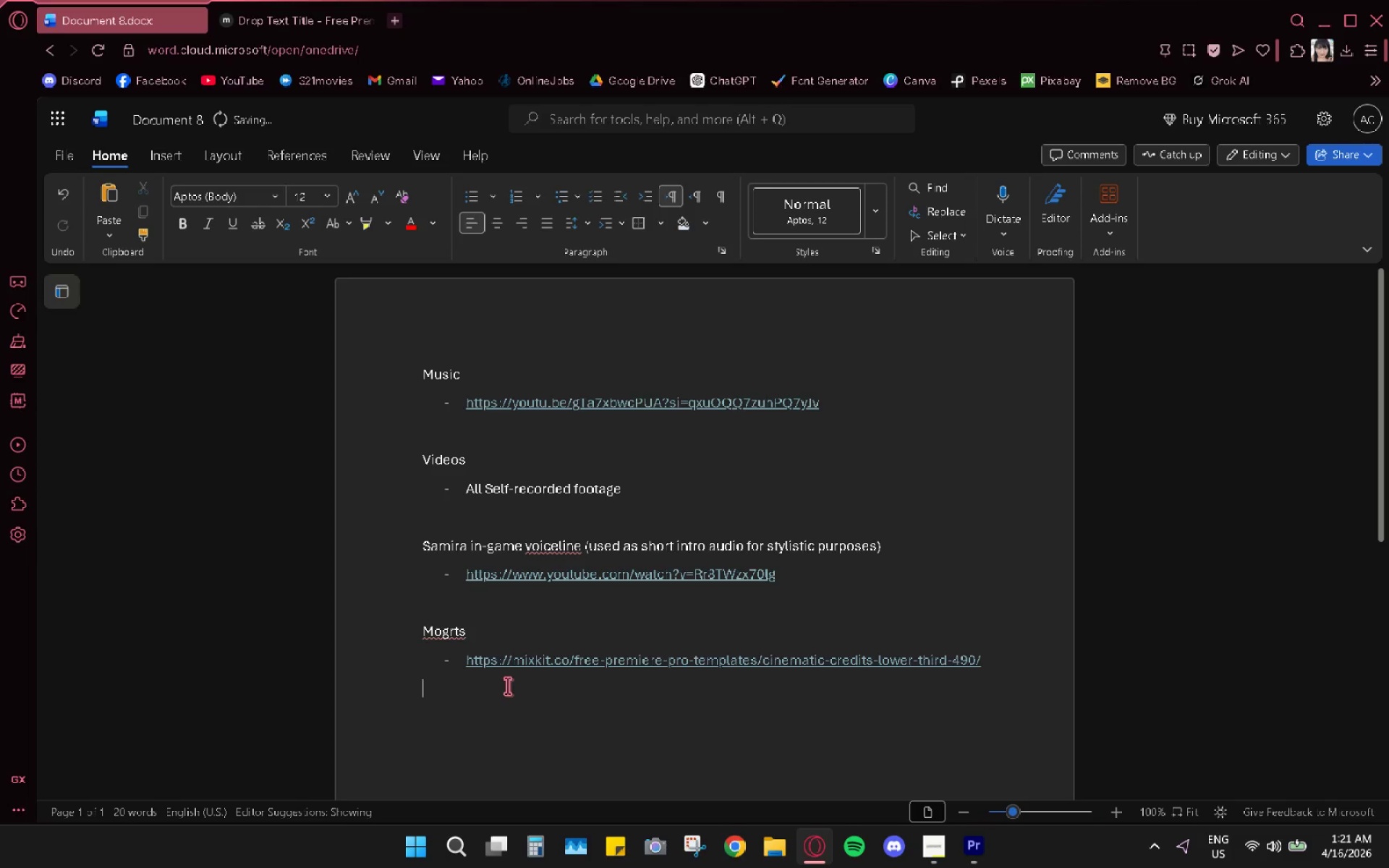 
key(Backspace)
 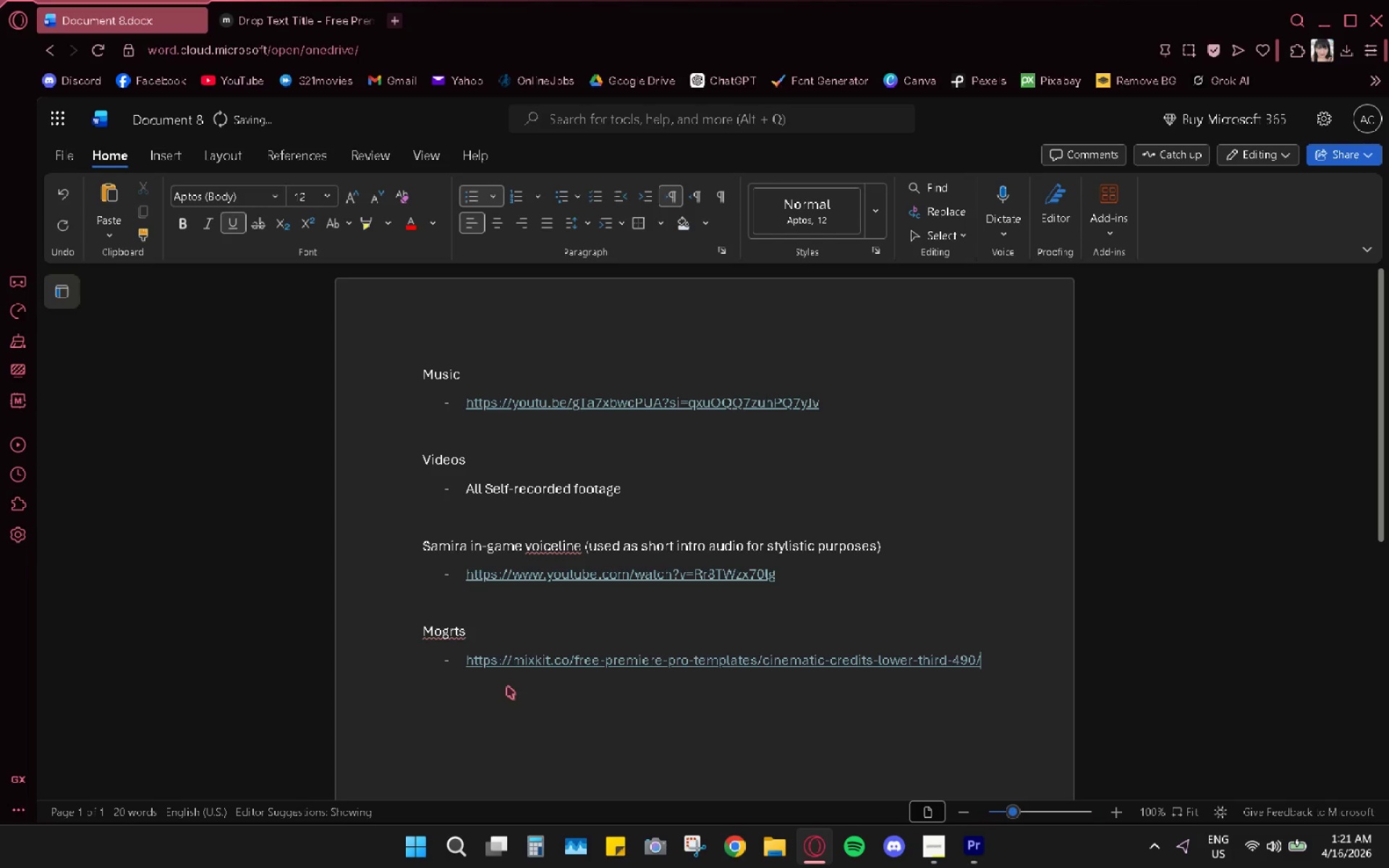 
key(Enter)
 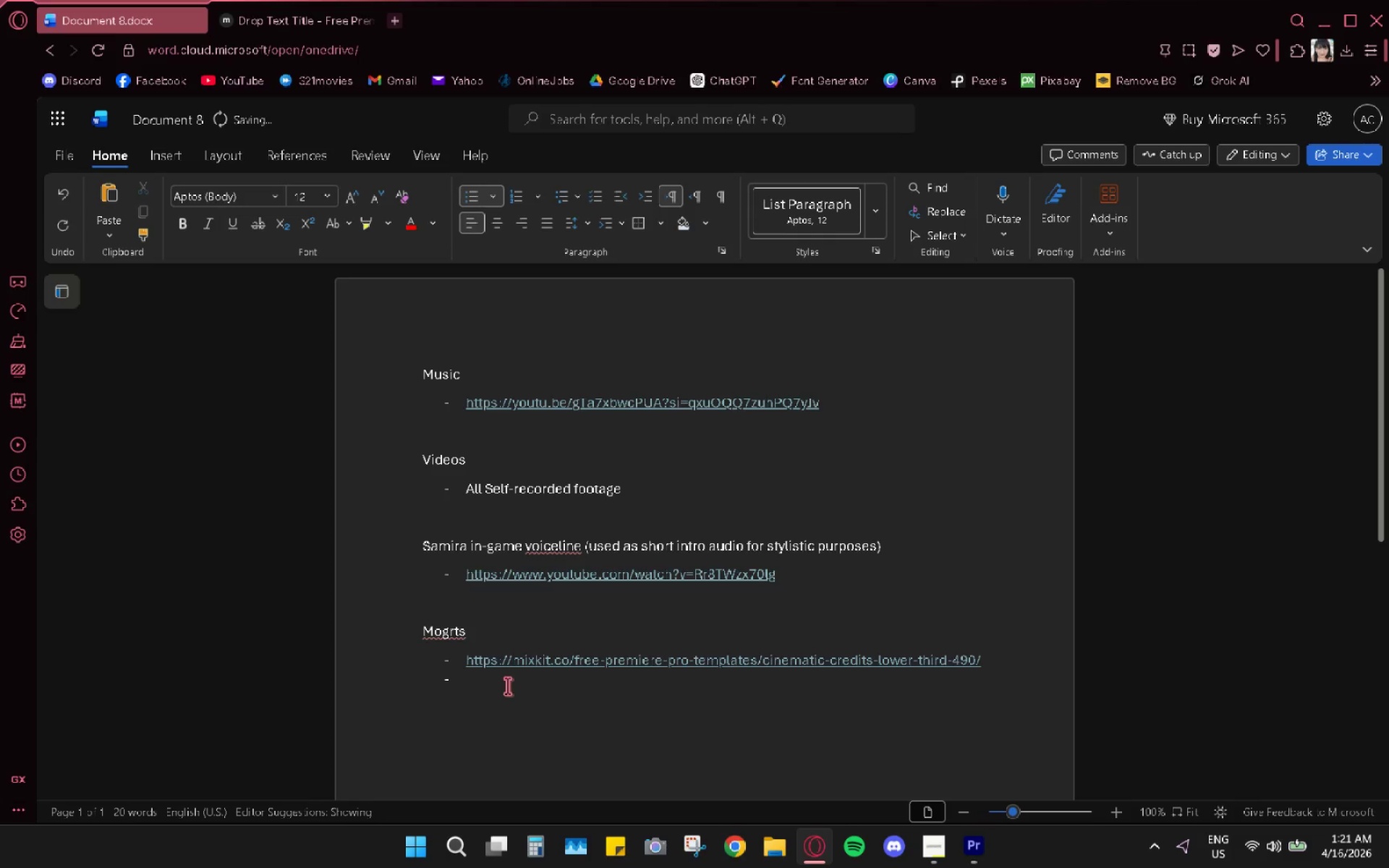 
key(Control+V)
 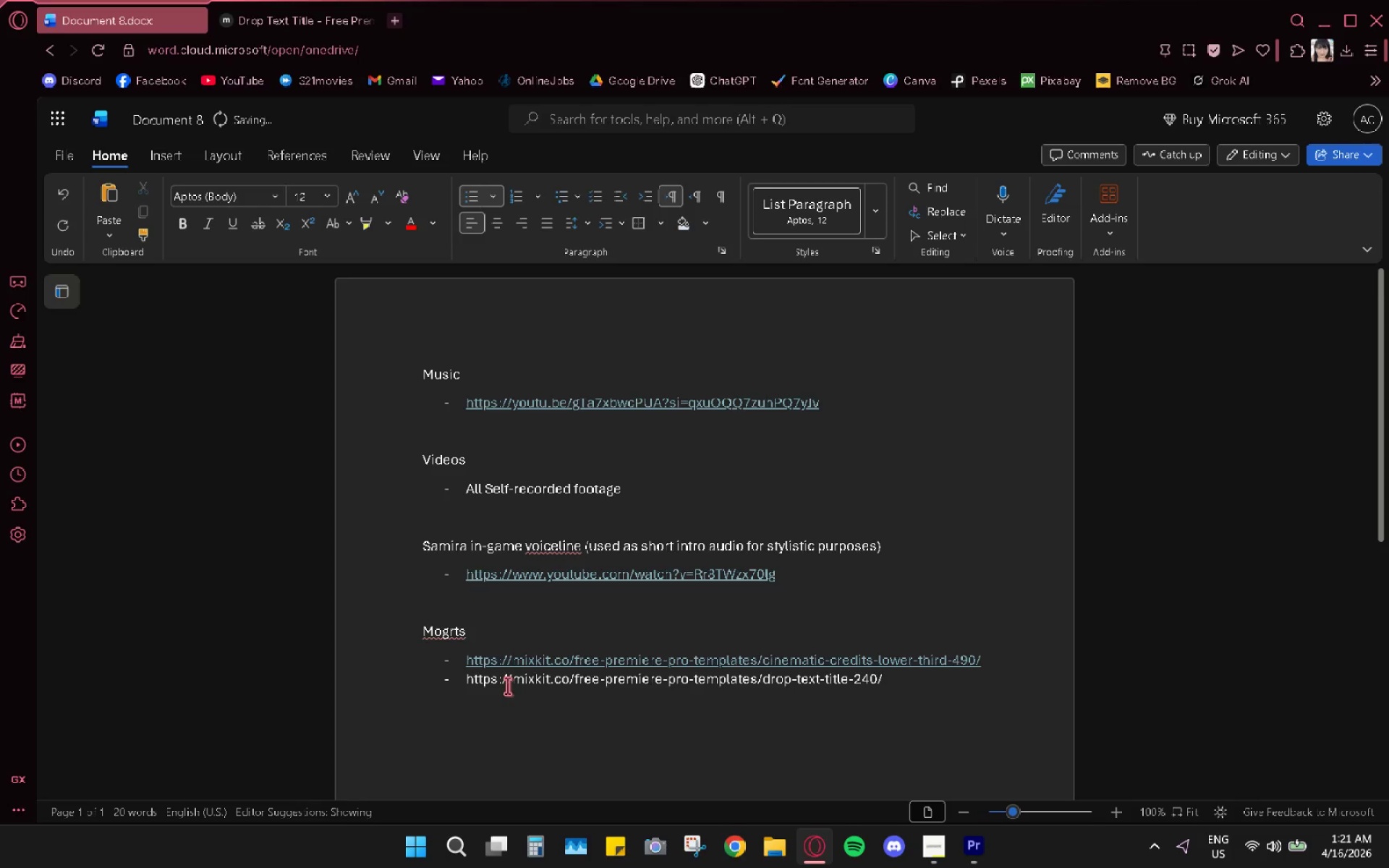 
key(Enter)
 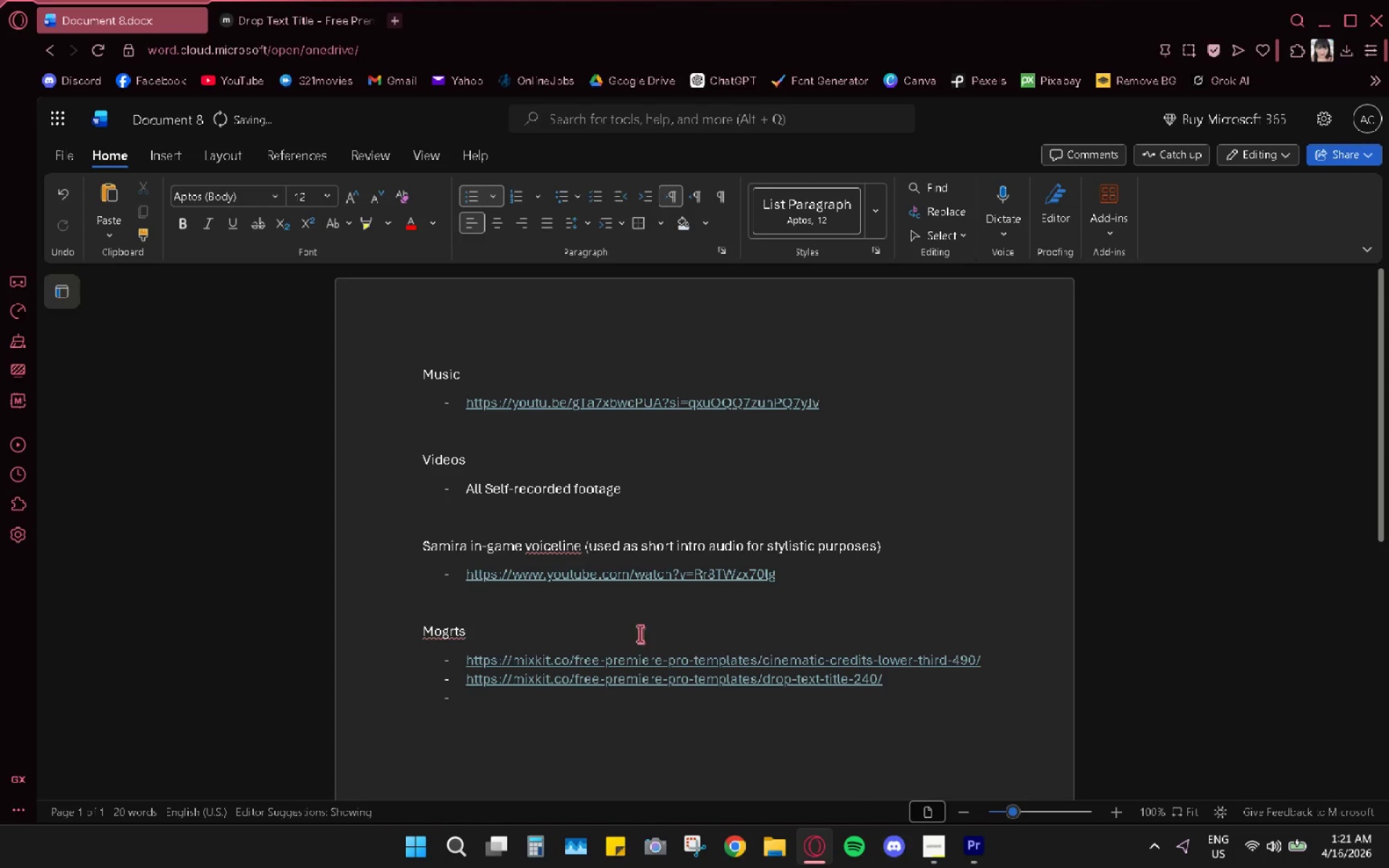 
key(Backspace)
 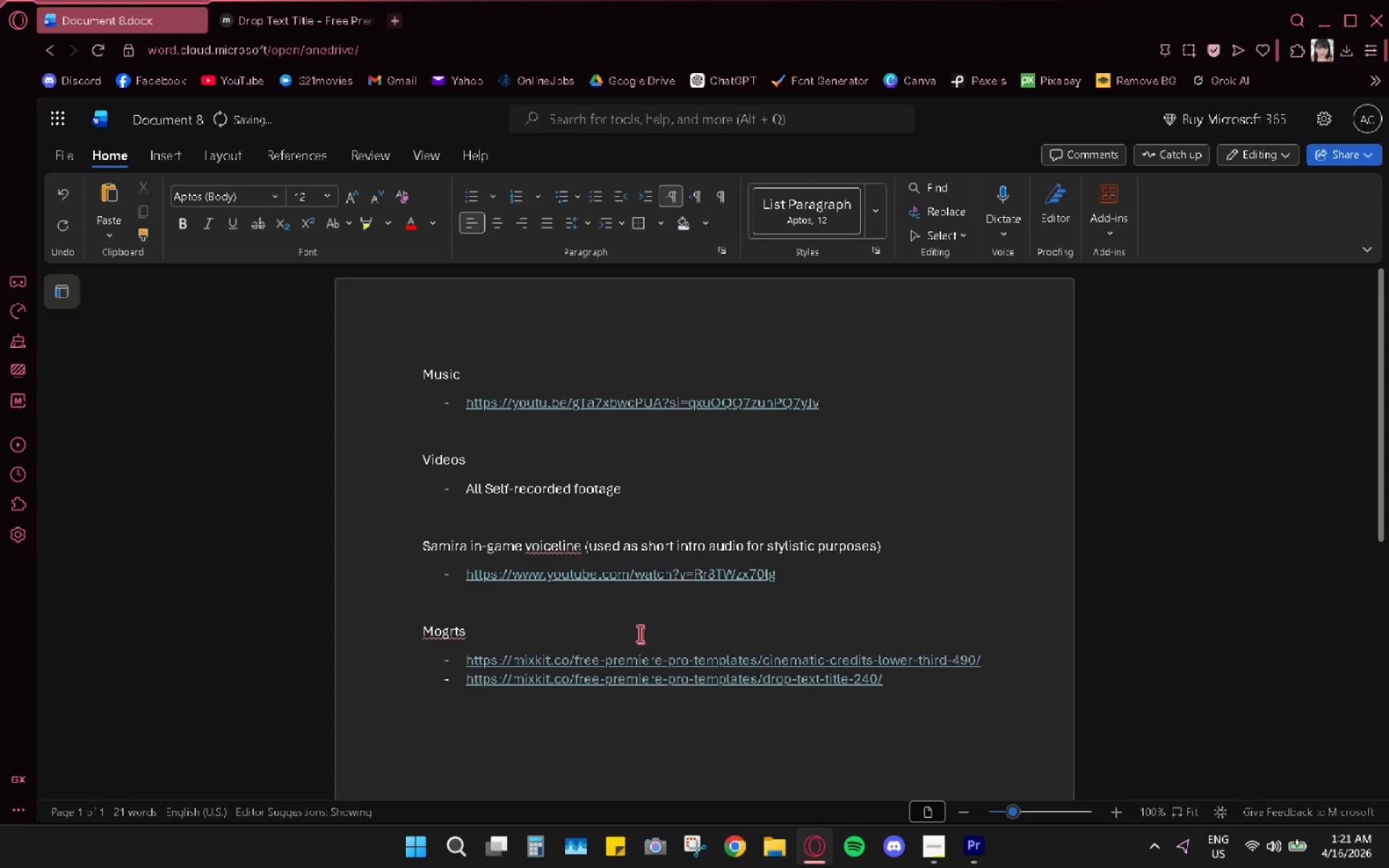 
key(Backspace)
 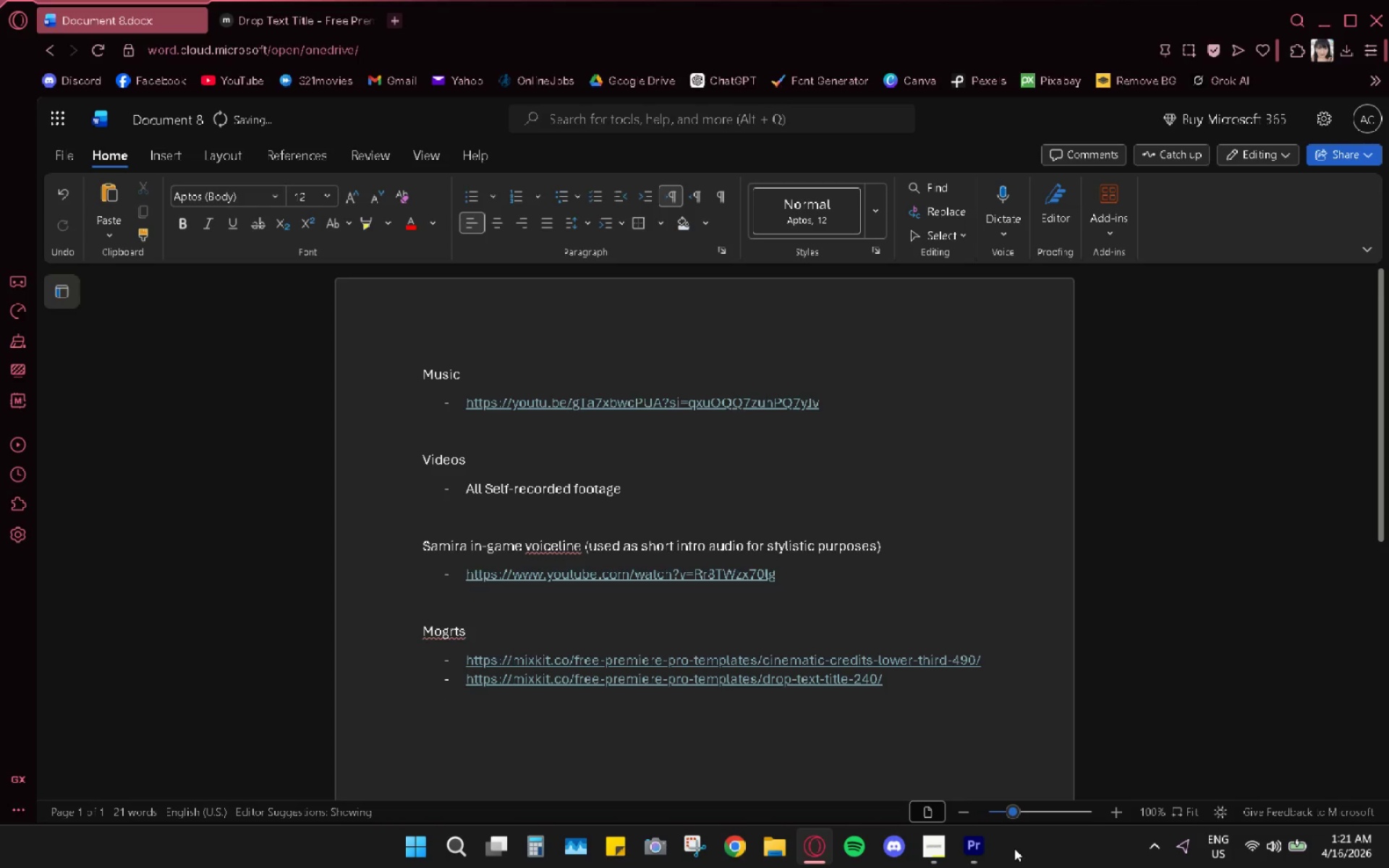 
left_click([975, 840])
 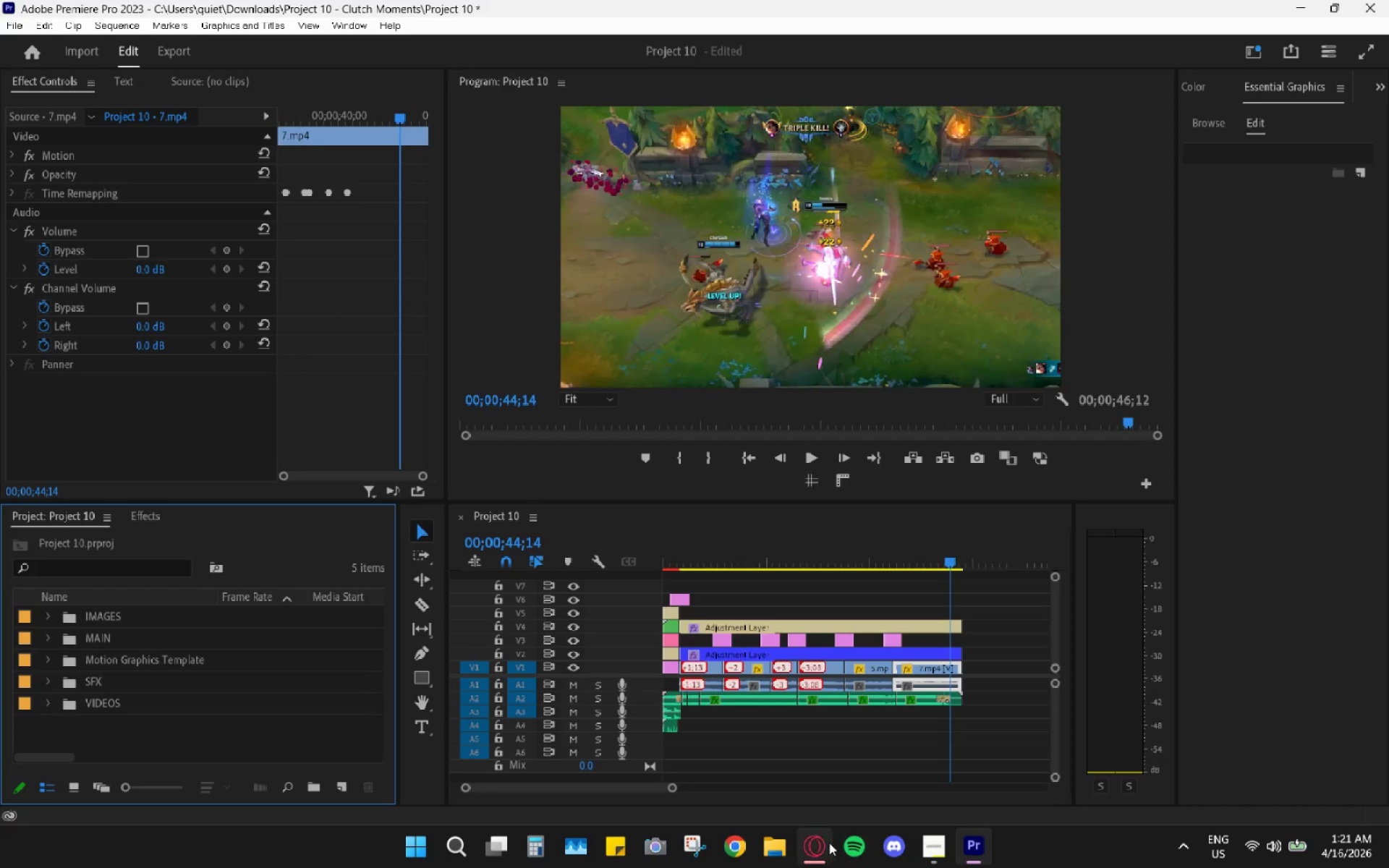 
left_click([817, 849])
 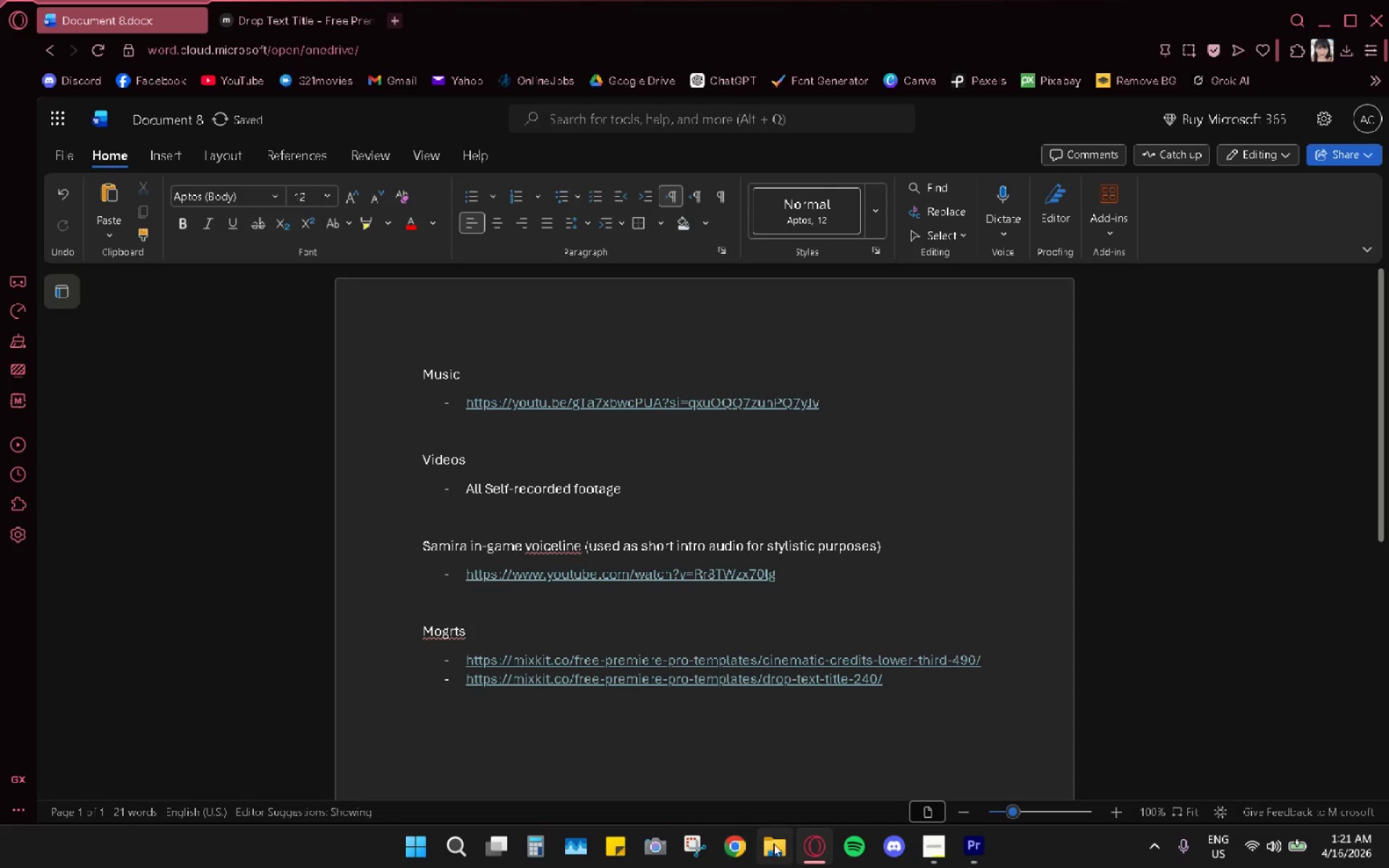 
left_click([791, 844])
 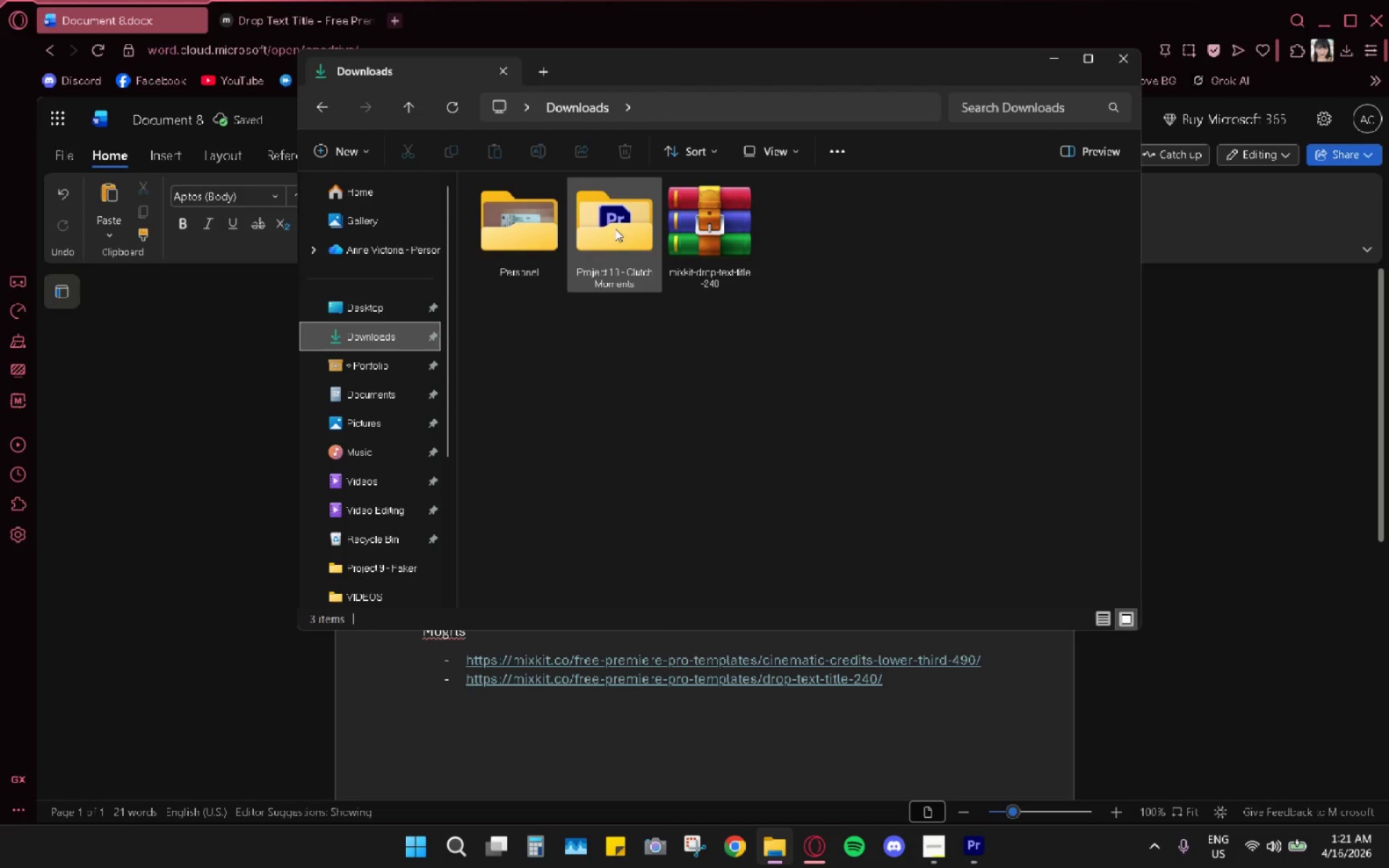 
left_click([684, 243])
 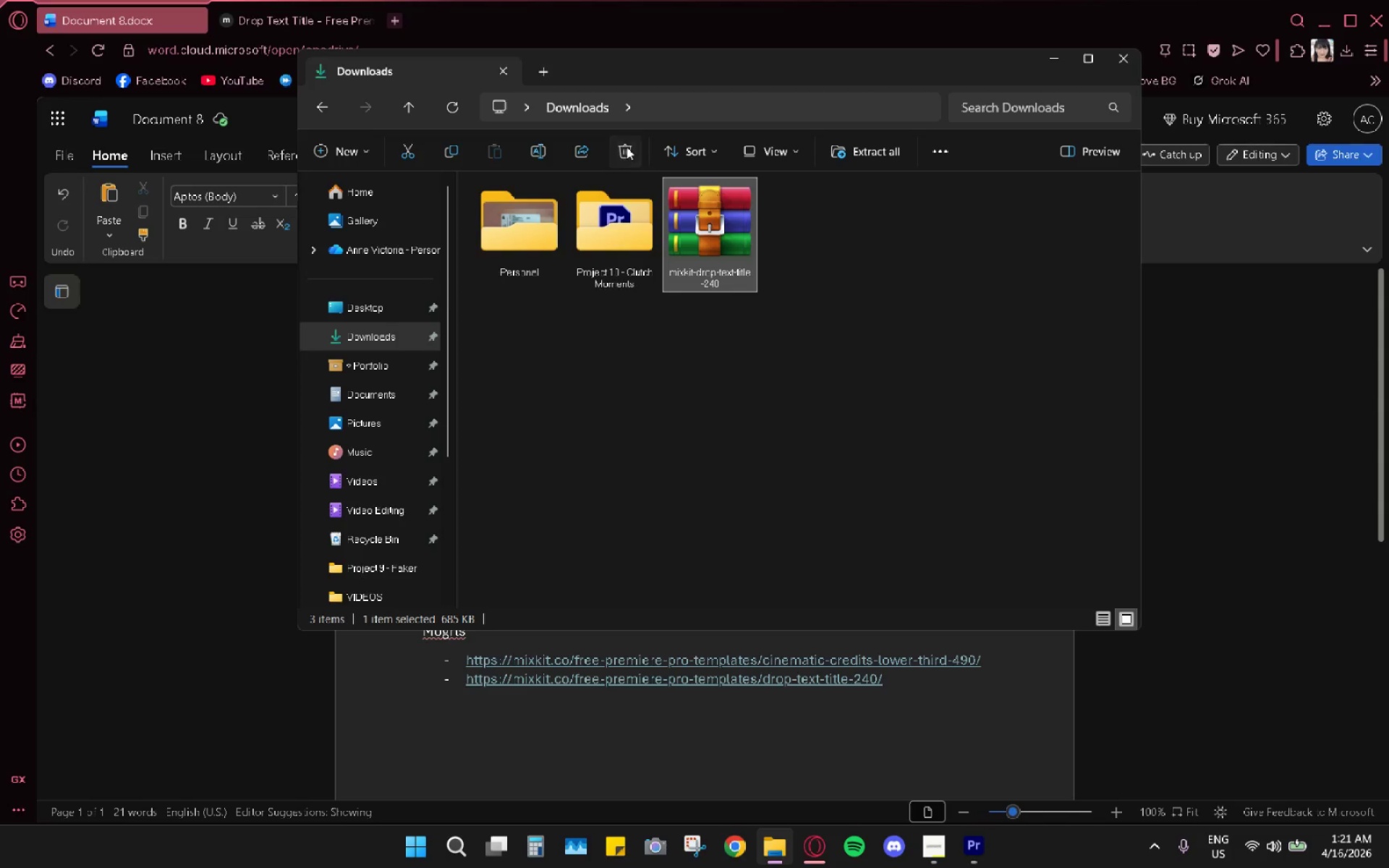 
double_click([608, 223])
 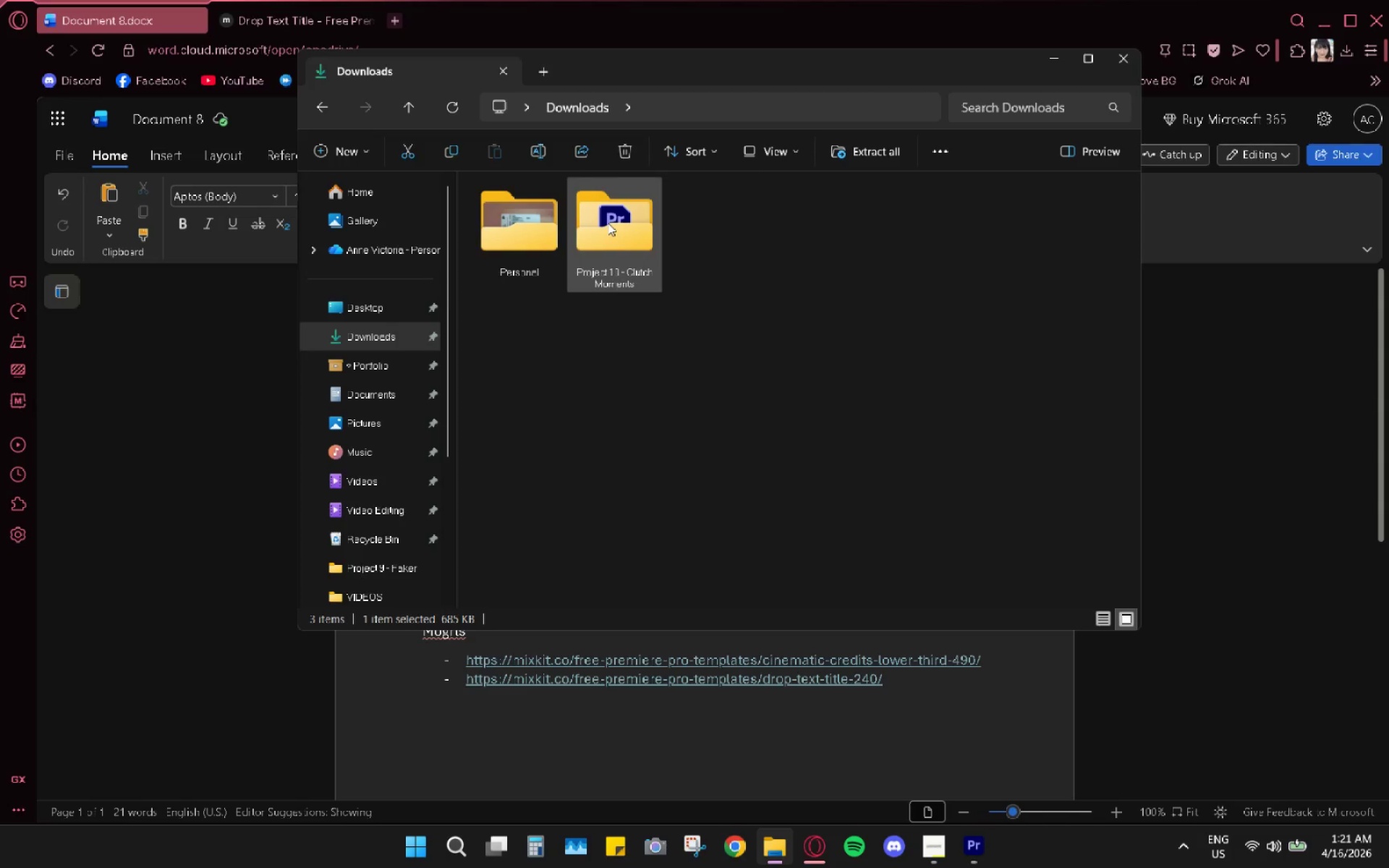 
triple_click([608, 223])
 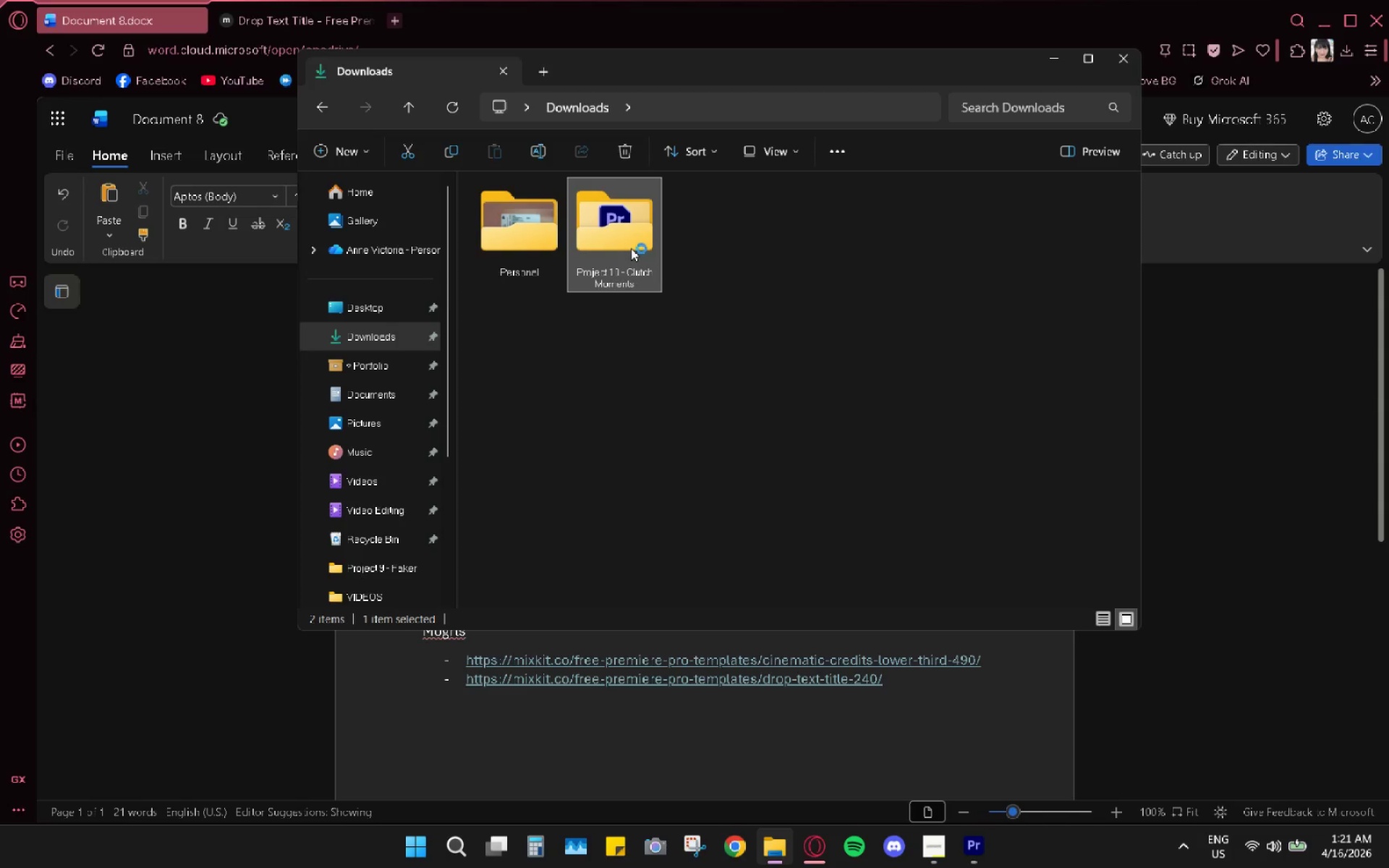 
double_click([631, 248])
 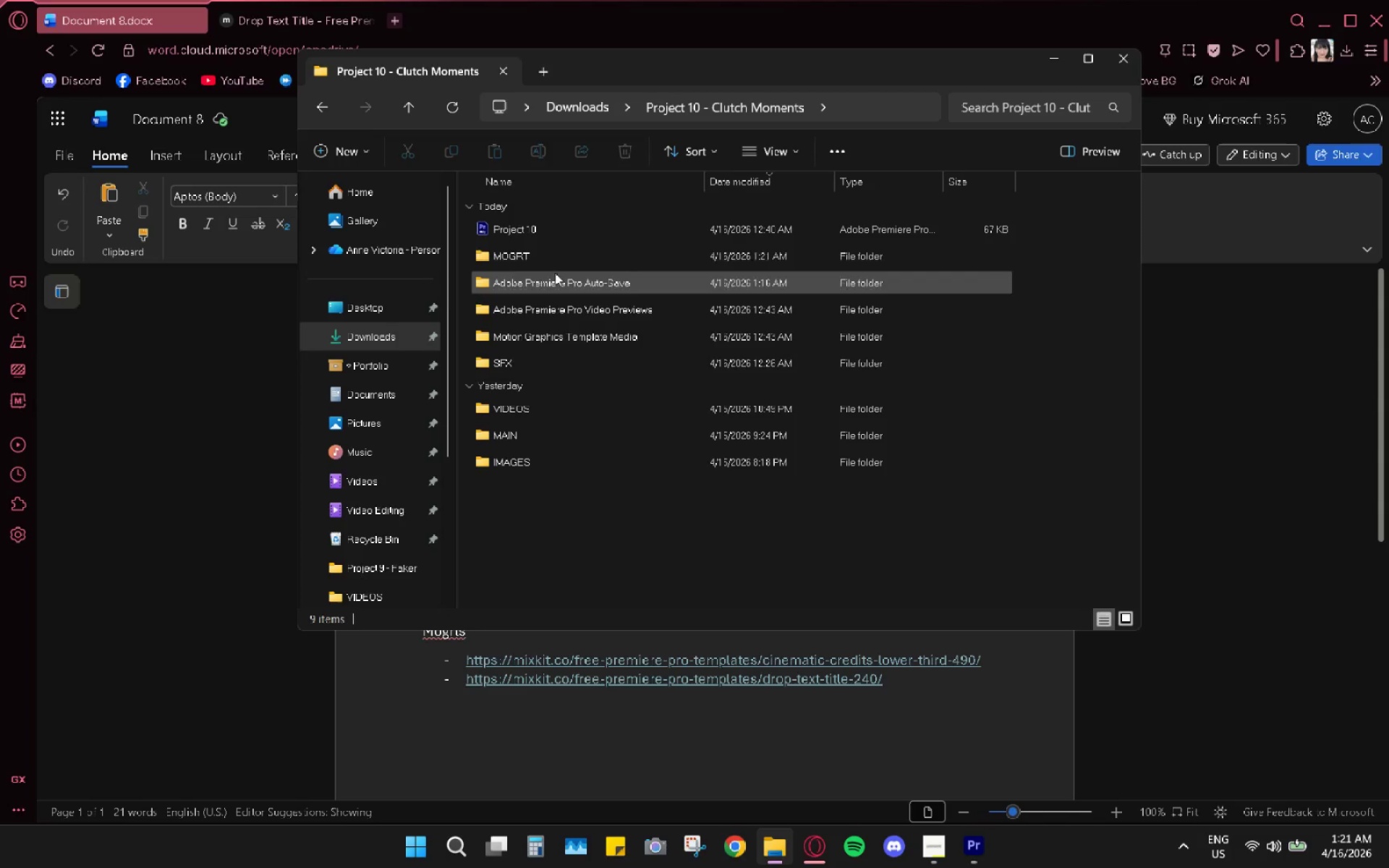 
double_click([553, 263])
 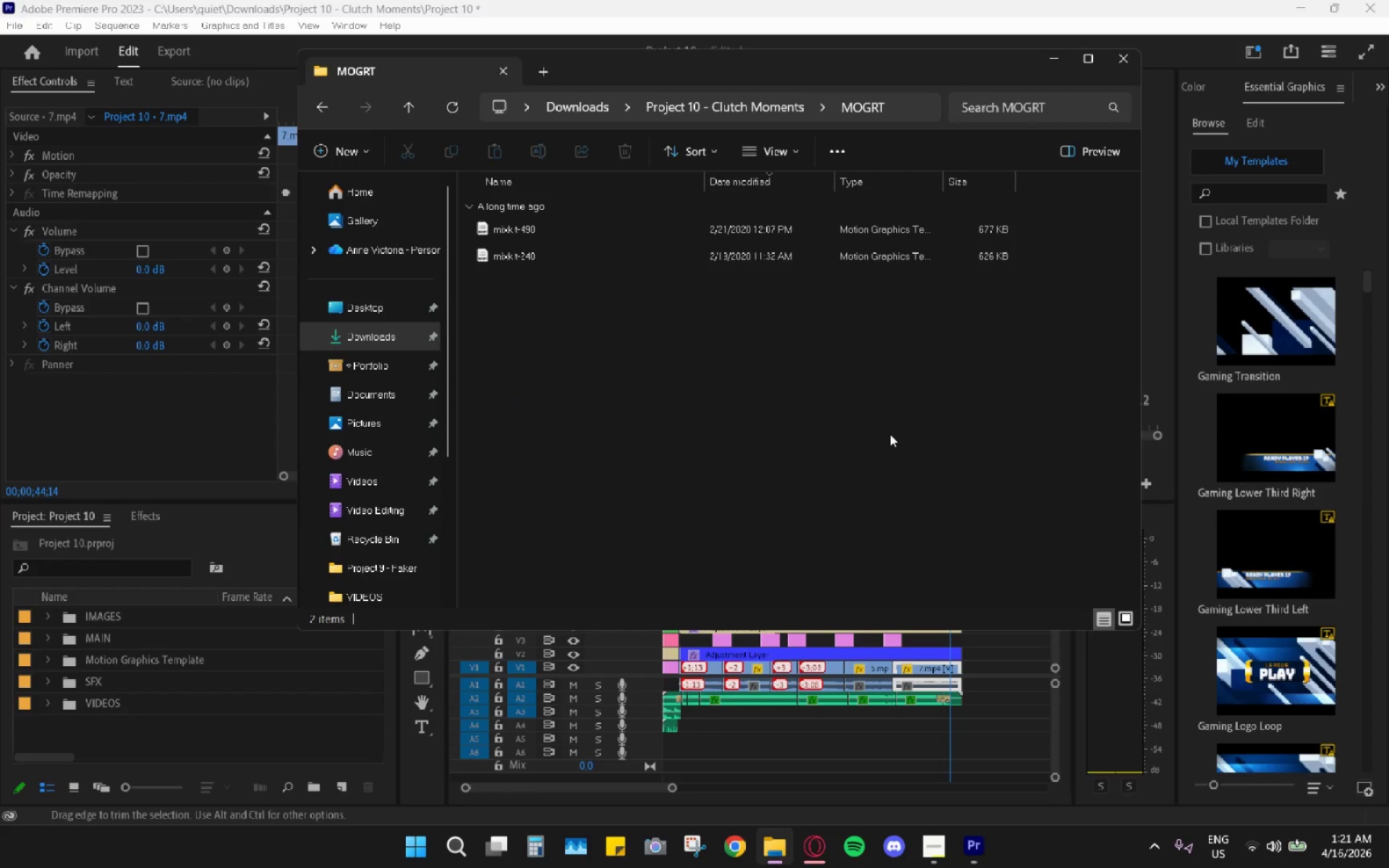 
wait(5.86)
 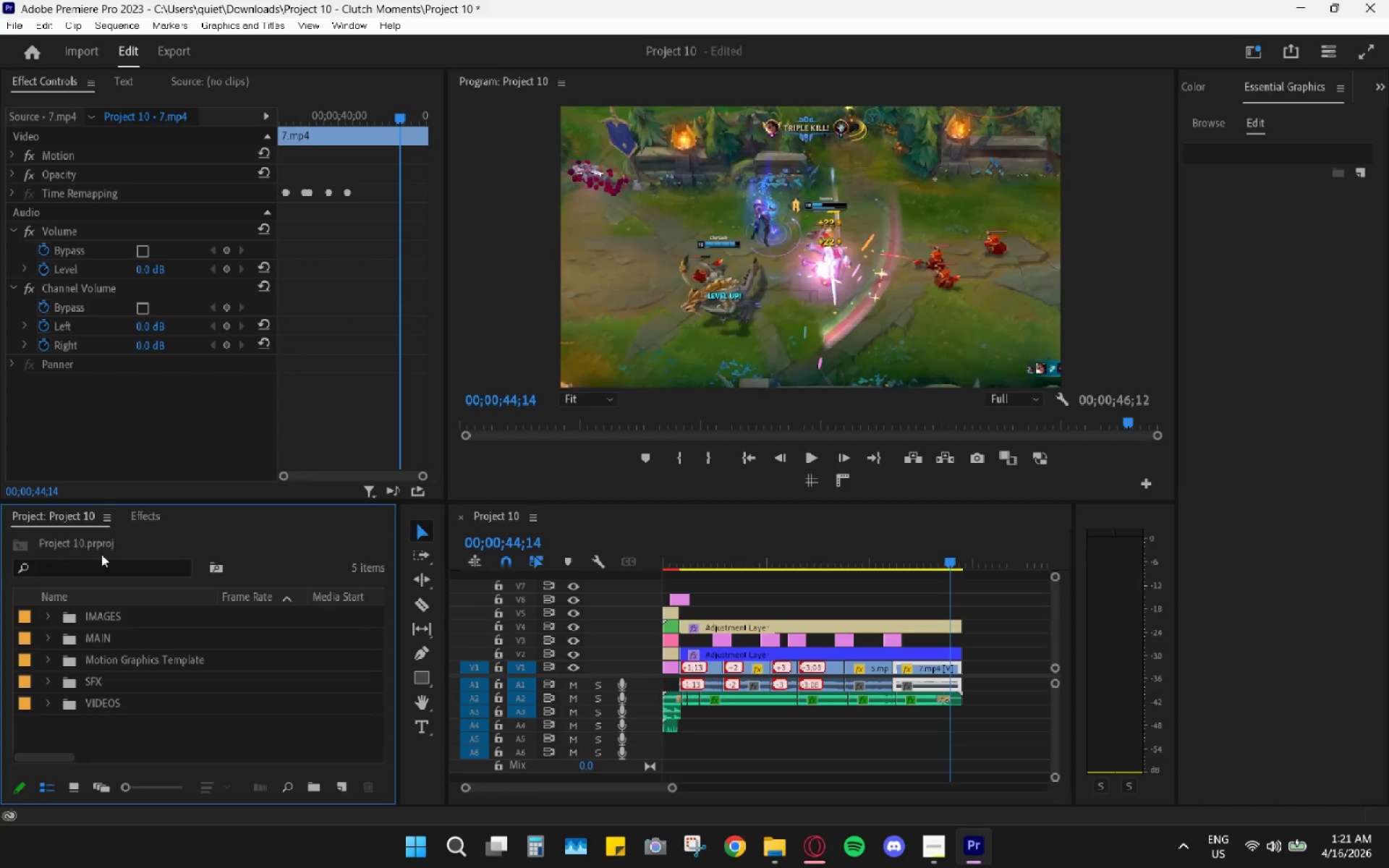 
left_click_drag(start_coordinate=[529, 255], to_coordinate=[1256, 293])
 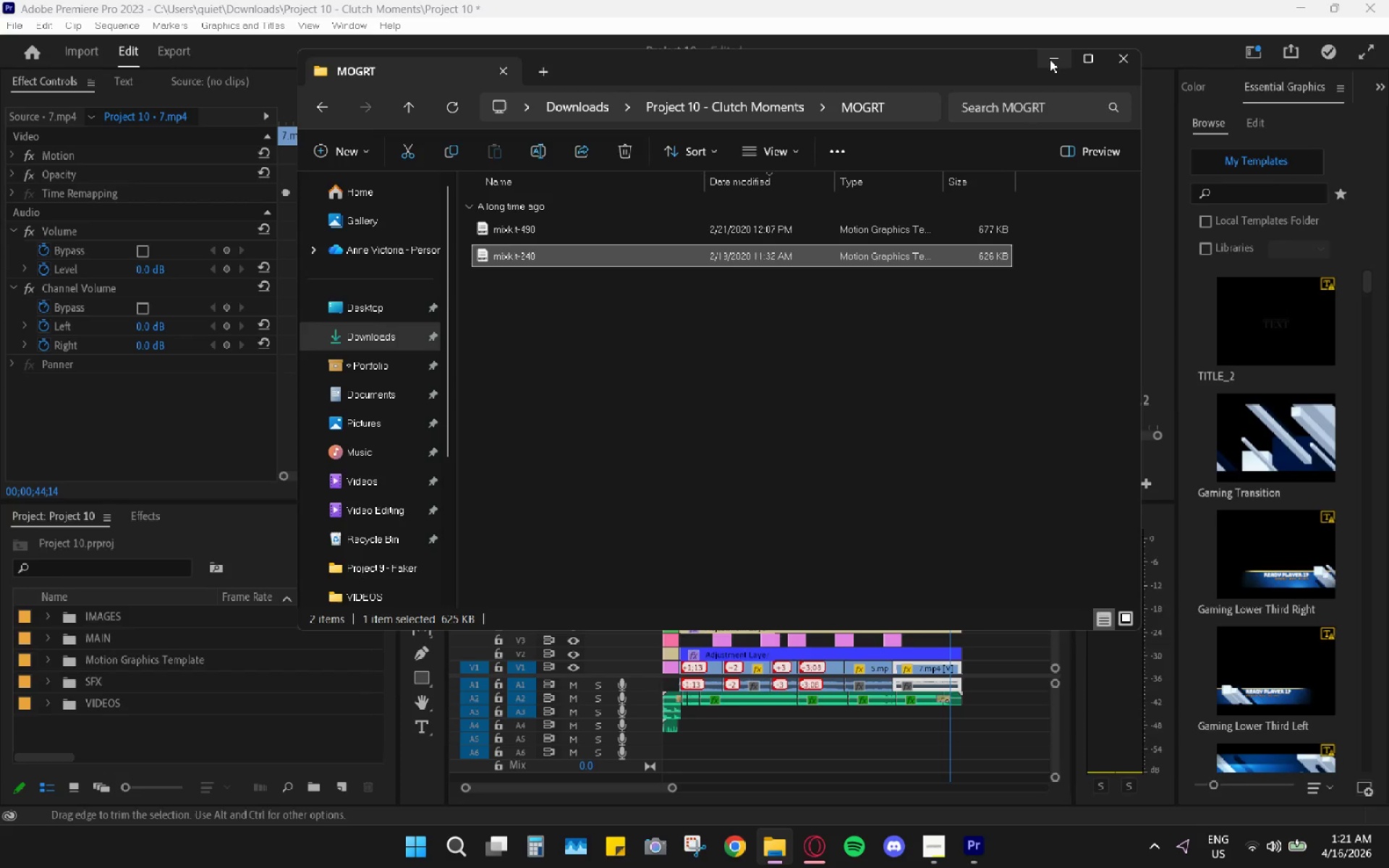 
left_click([1050, 59])
 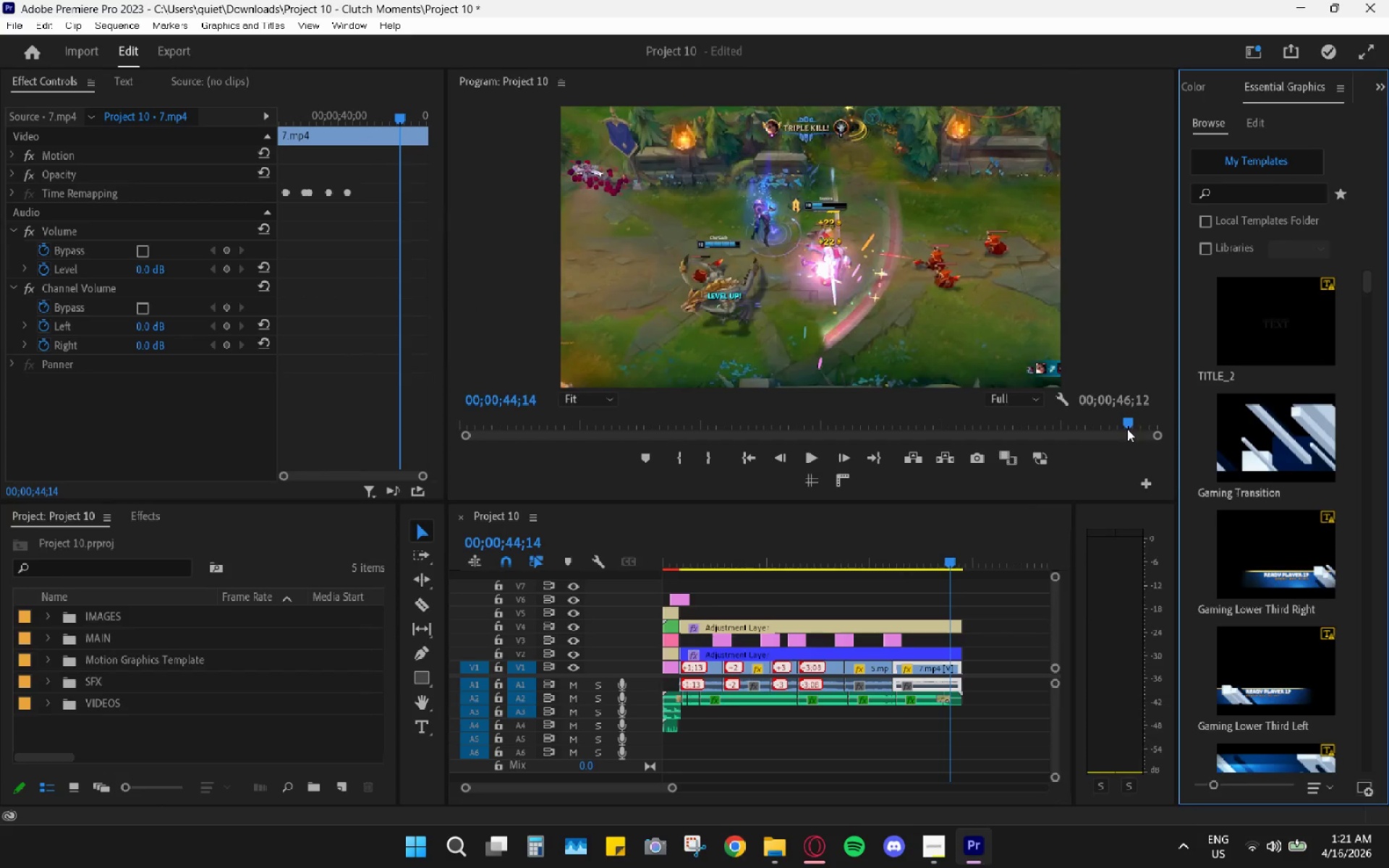 
hold_key(key=AltLeft, duration=0.58)
scroll: coordinate [912, 680], scroll_direction: down, amount: 10.0
 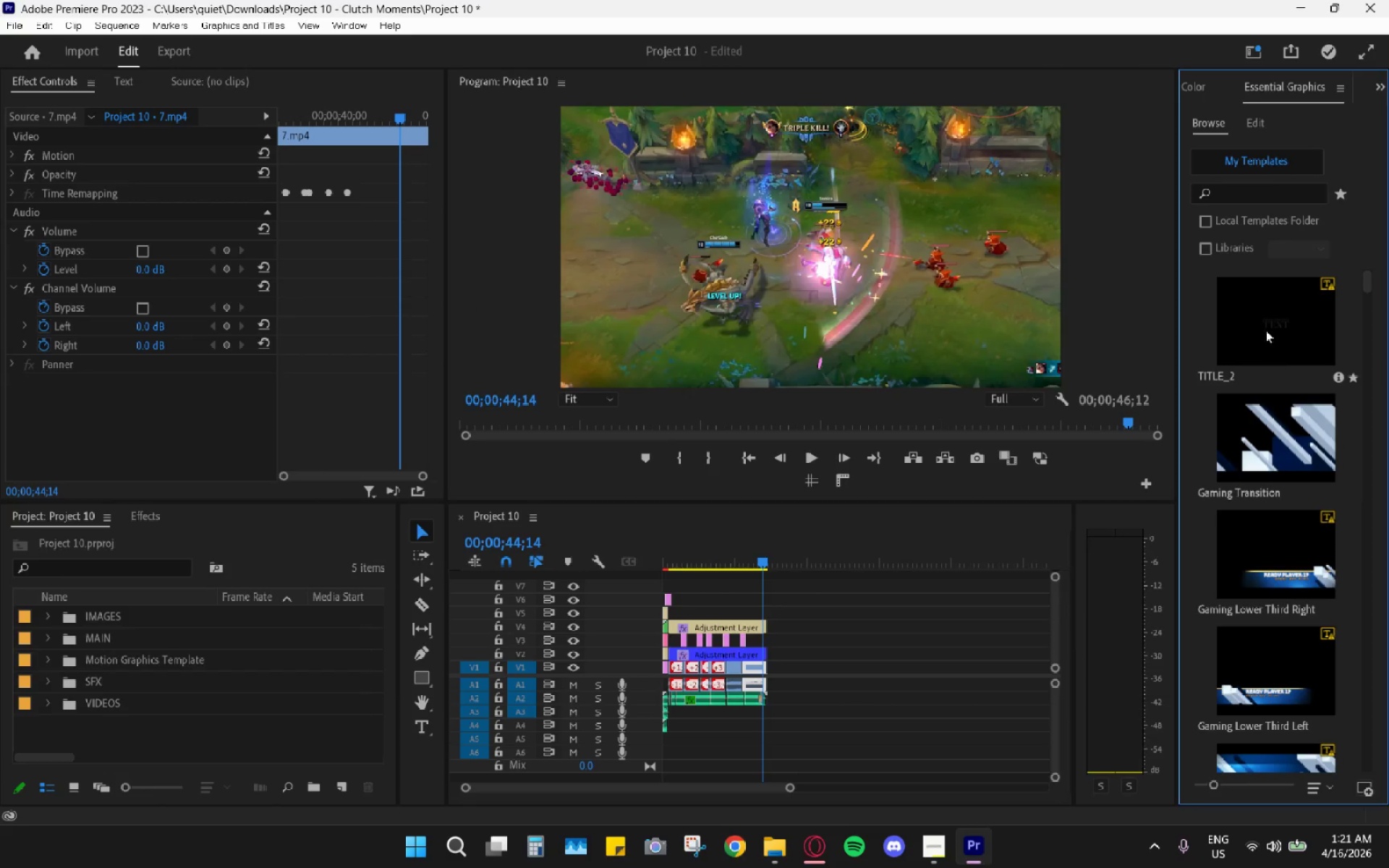 
left_click_drag(start_coordinate=[1267, 319], to_coordinate=[755, 606])
 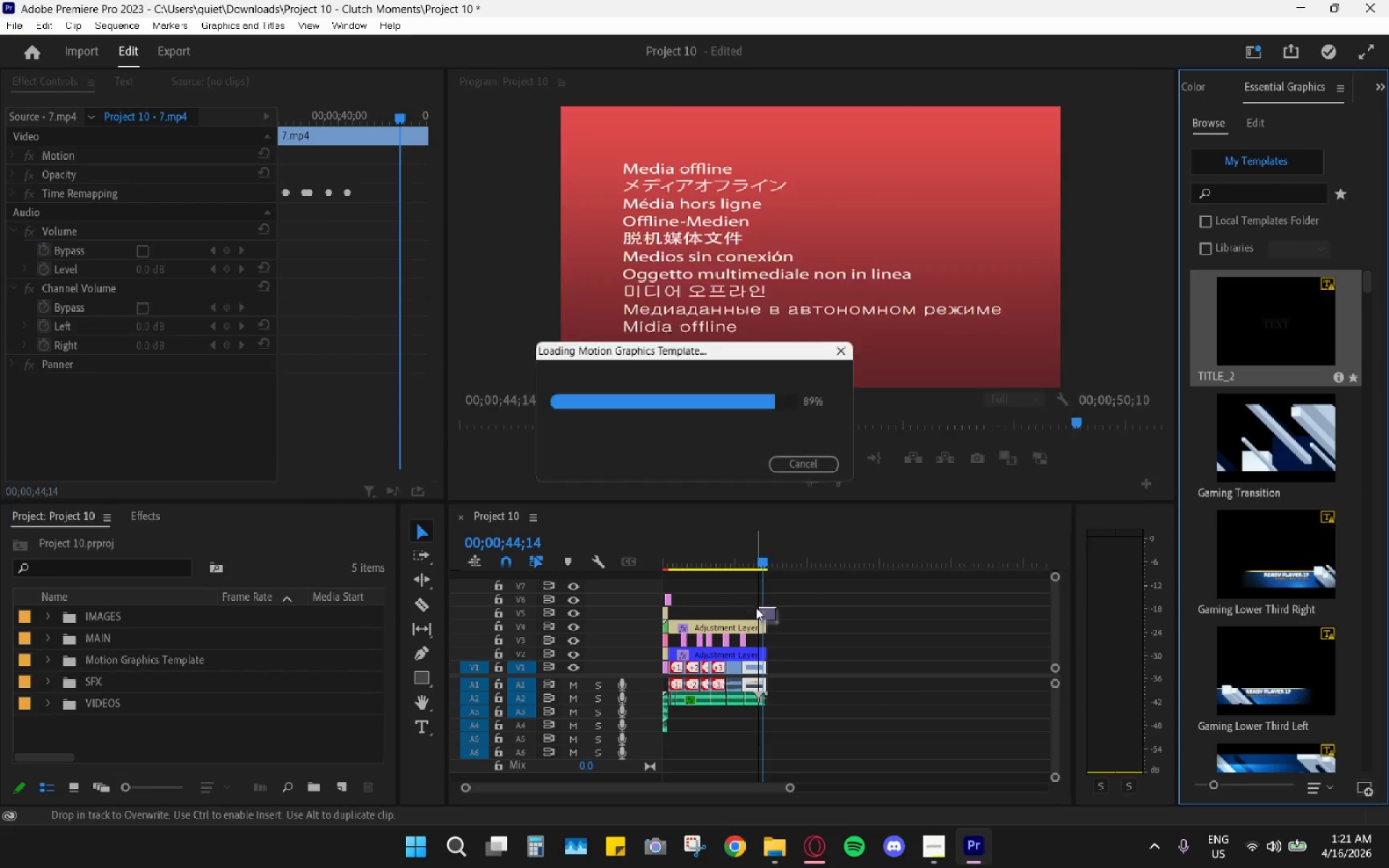 
hold_key(key=AltLeft, duration=0.38)
 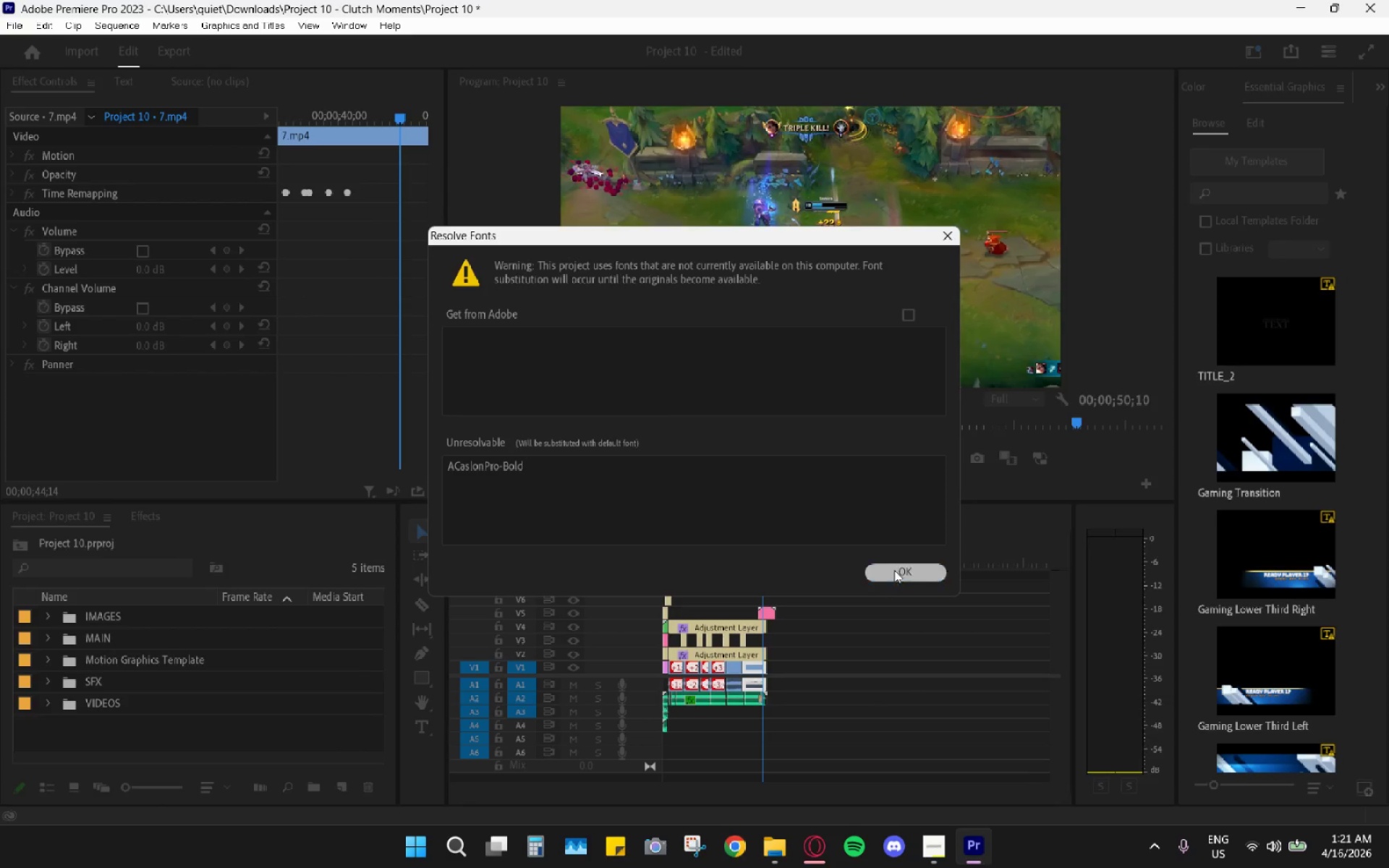 
hold_key(key=AltLeft, duration=0.48)
scroll: coordinate [810, 632], scroll_direction: up, amount: 10.0
 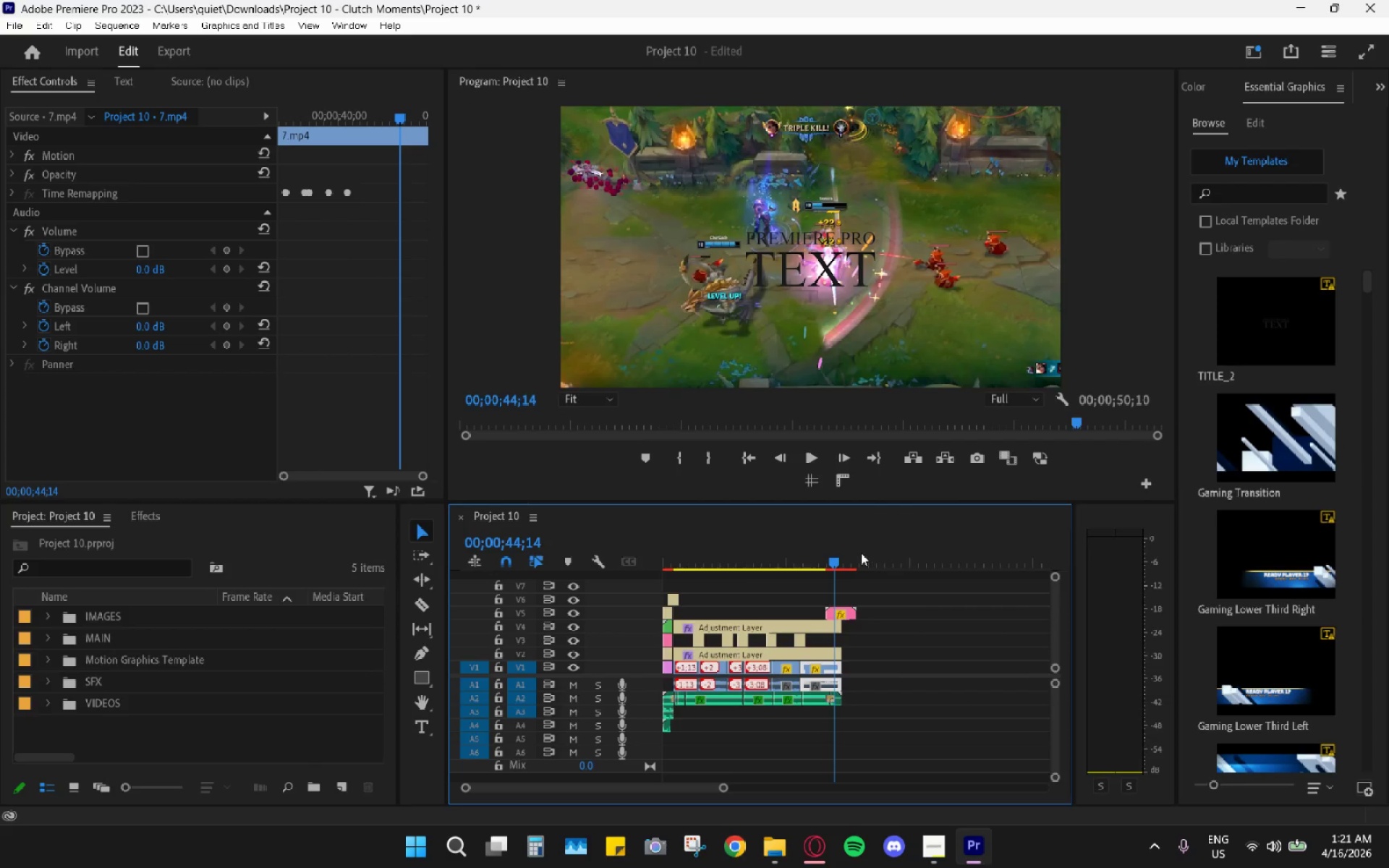 
left_click_drag(start_coordinate=[831, 551], to_coordinate=[820, 553])
 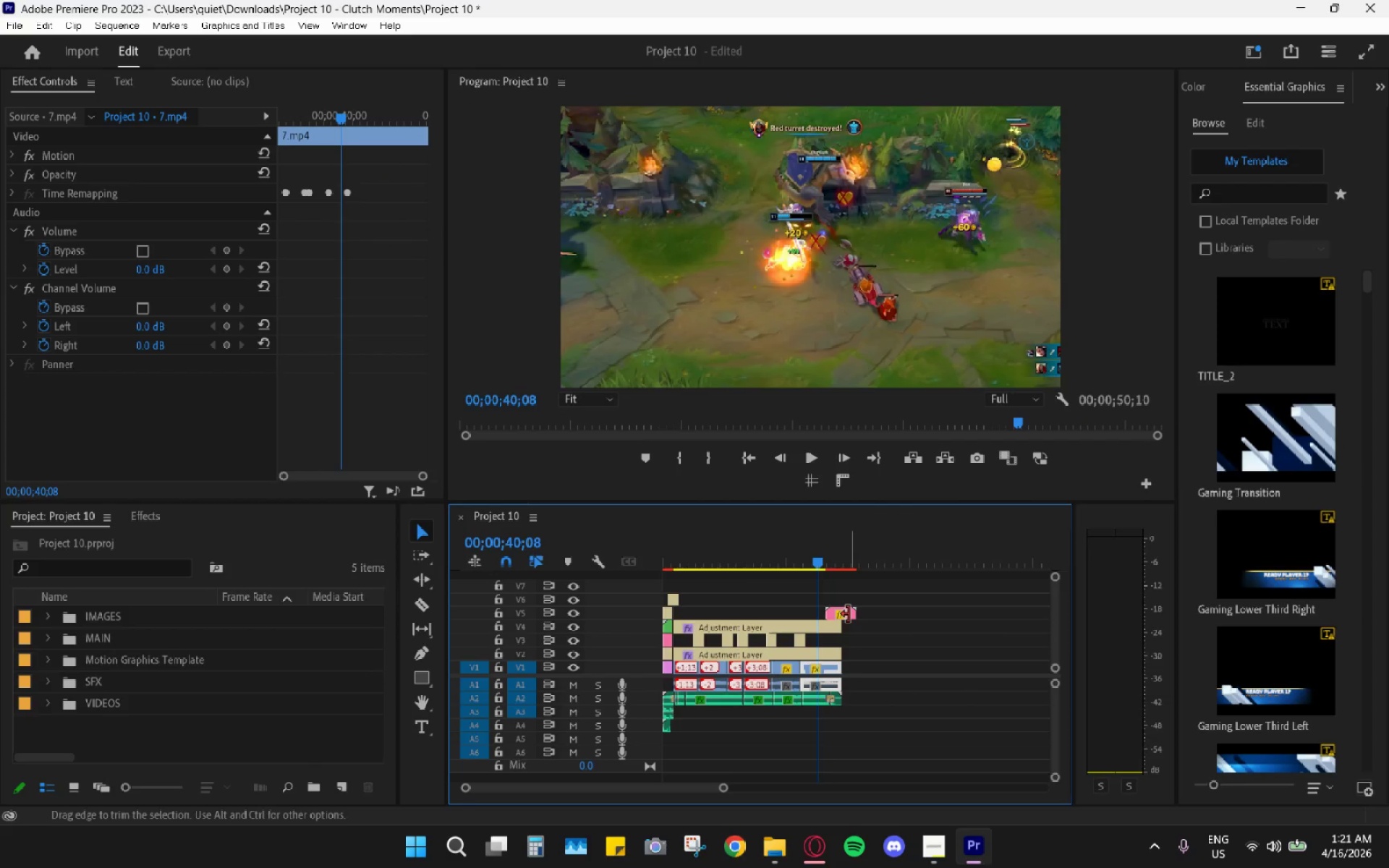 
left_click_drag(start_coordinate=[844, 616], to_coordinate=[829, 616])
 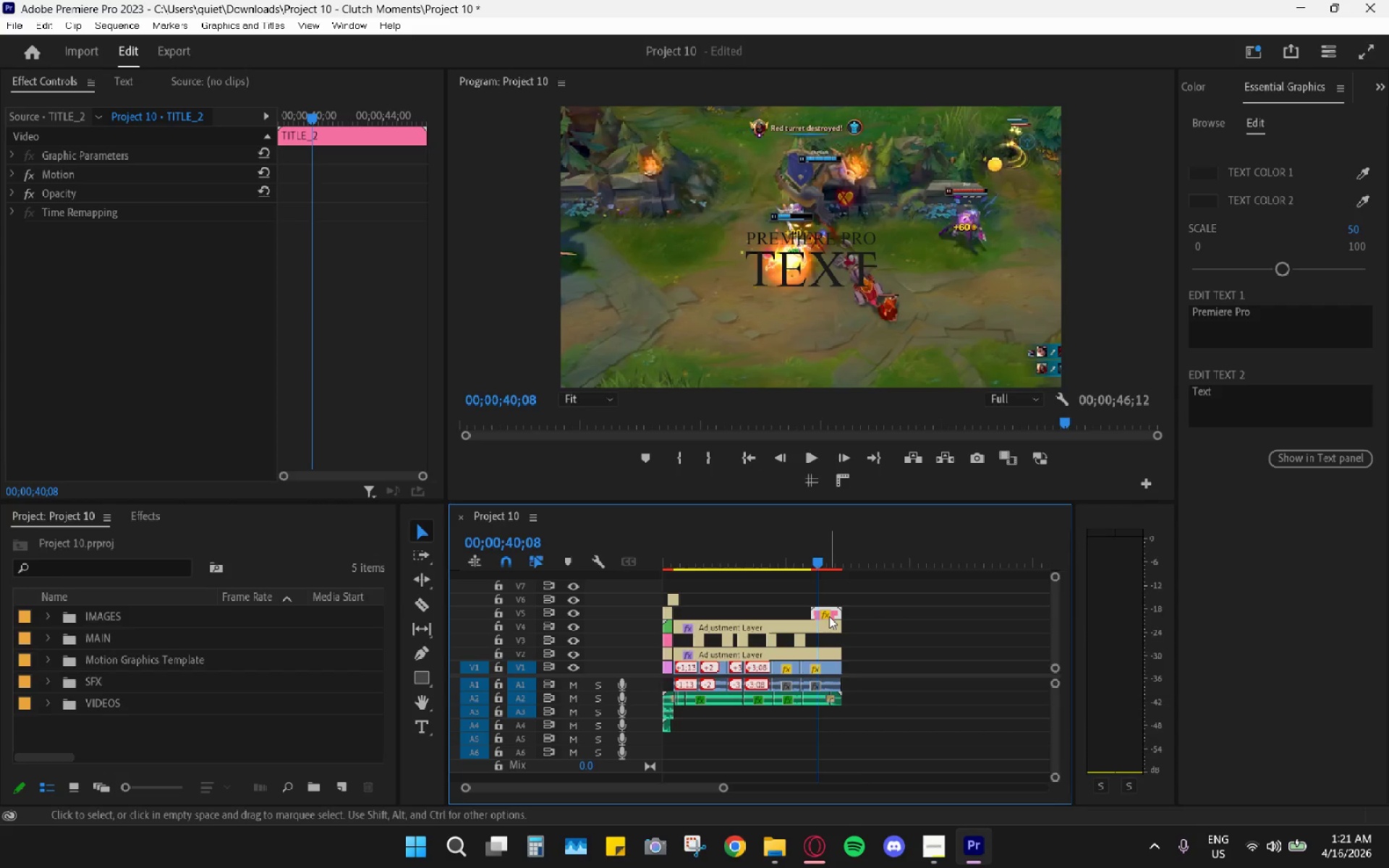 
left_click_drag(start_coordinate=[829, 616], to_coordinate=[828, 602])
 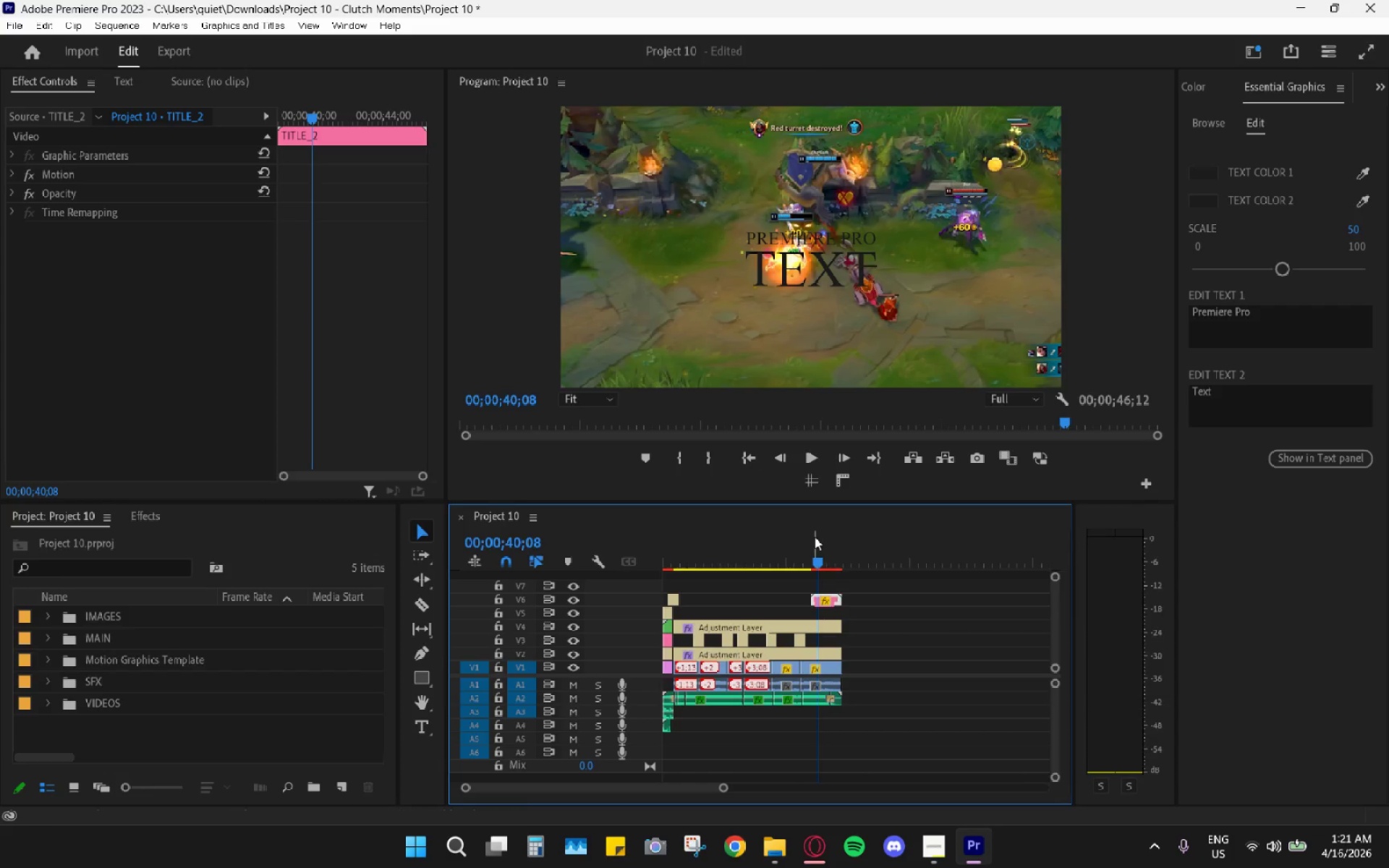 
left_click_drag(start_coordinate=[815, 537], to_coordinate=[788, 537])
 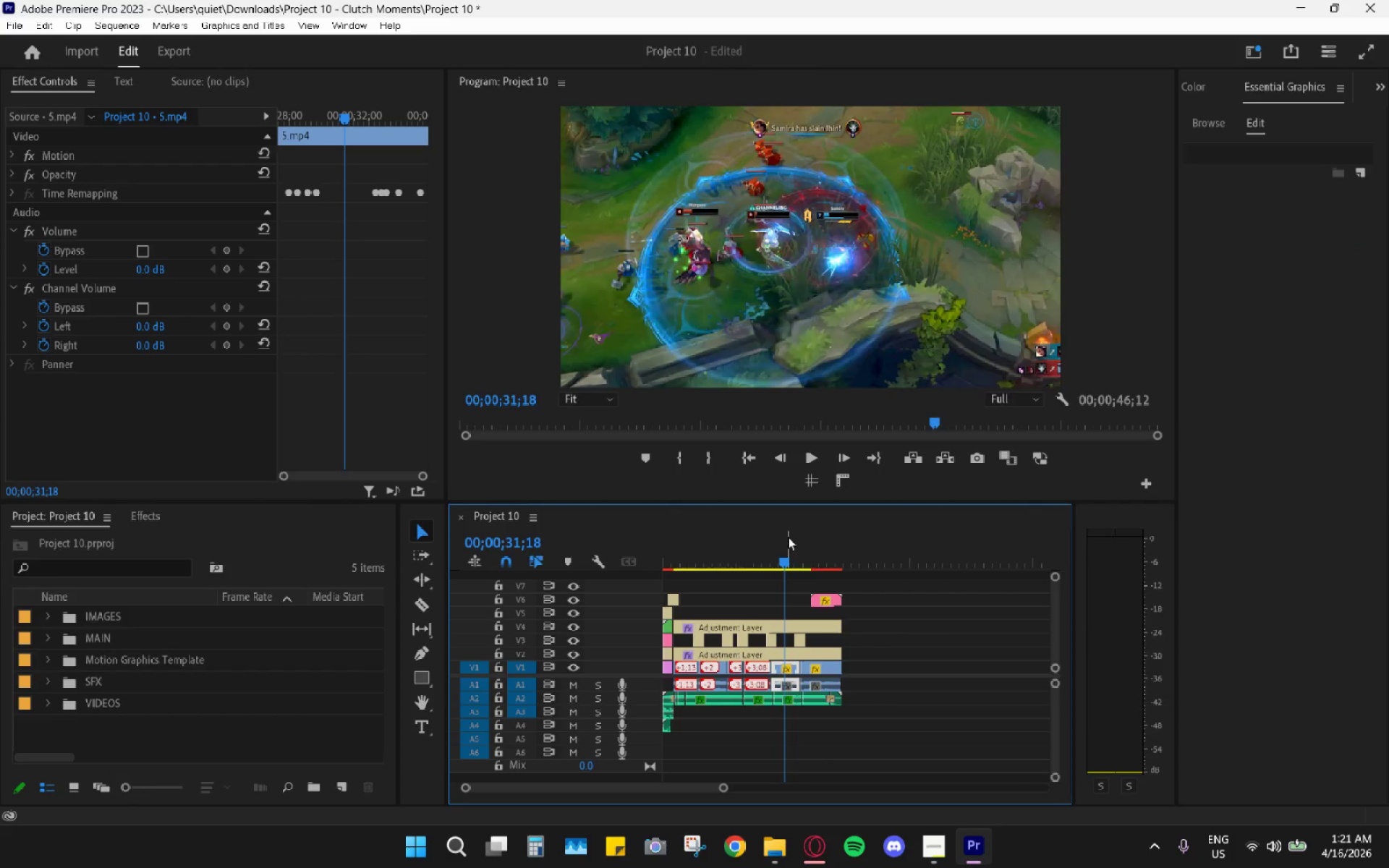 
key(Space)
 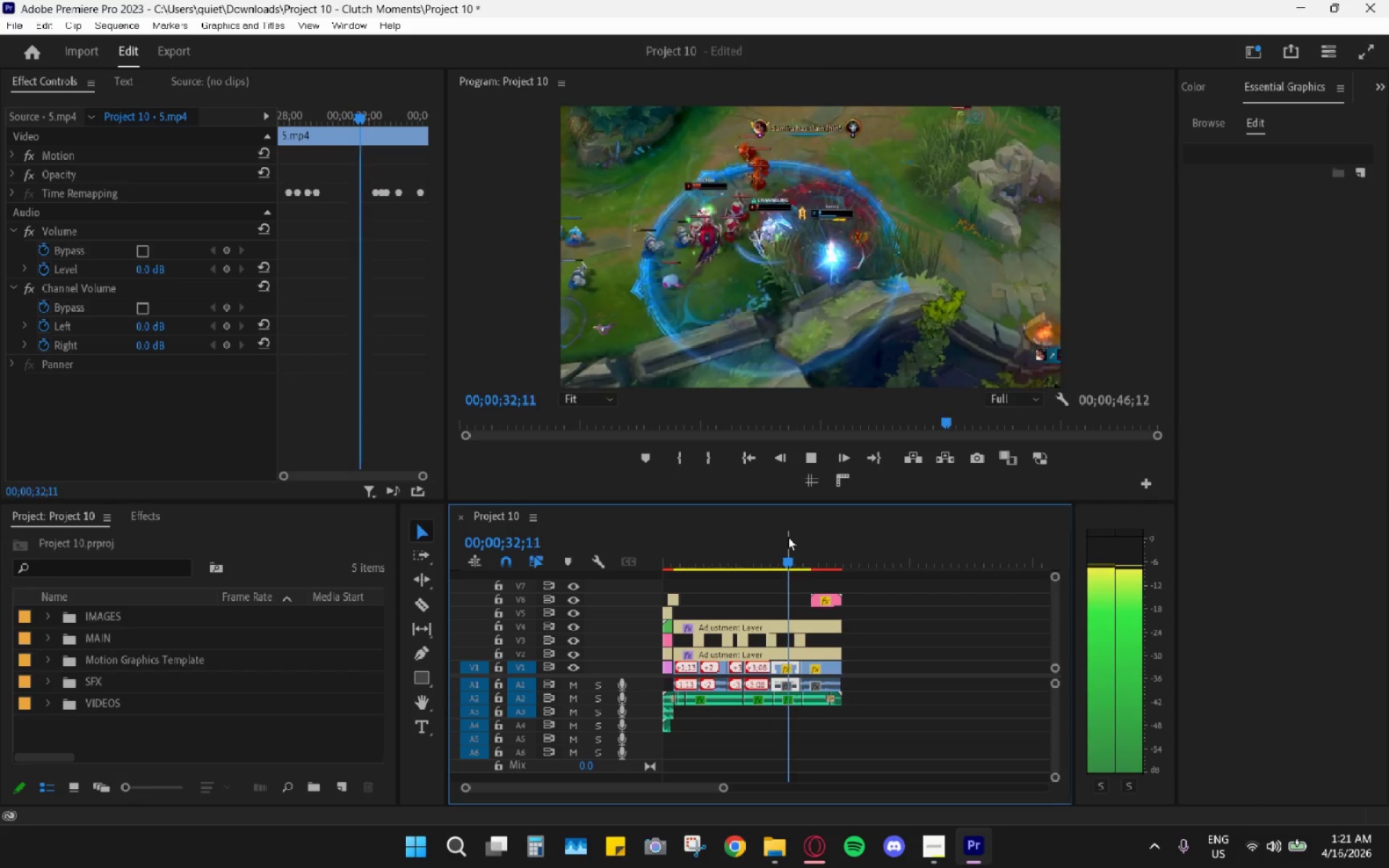 
hold_key(key=AltLeft, duration=0.77)
scroll: coordinate [805, 607], scroll_direction: up, amount: 4.0
 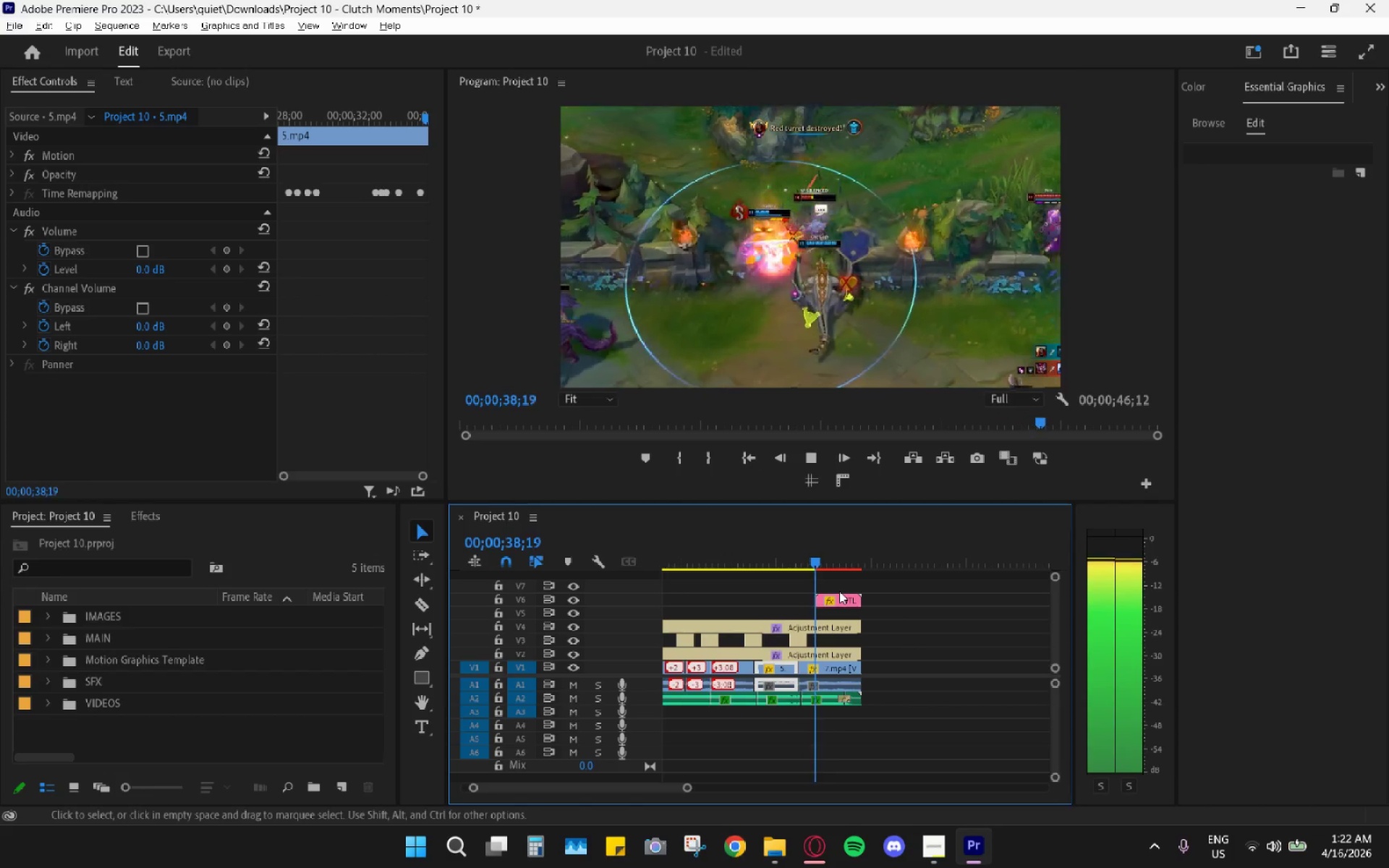 
wait(7.06)
 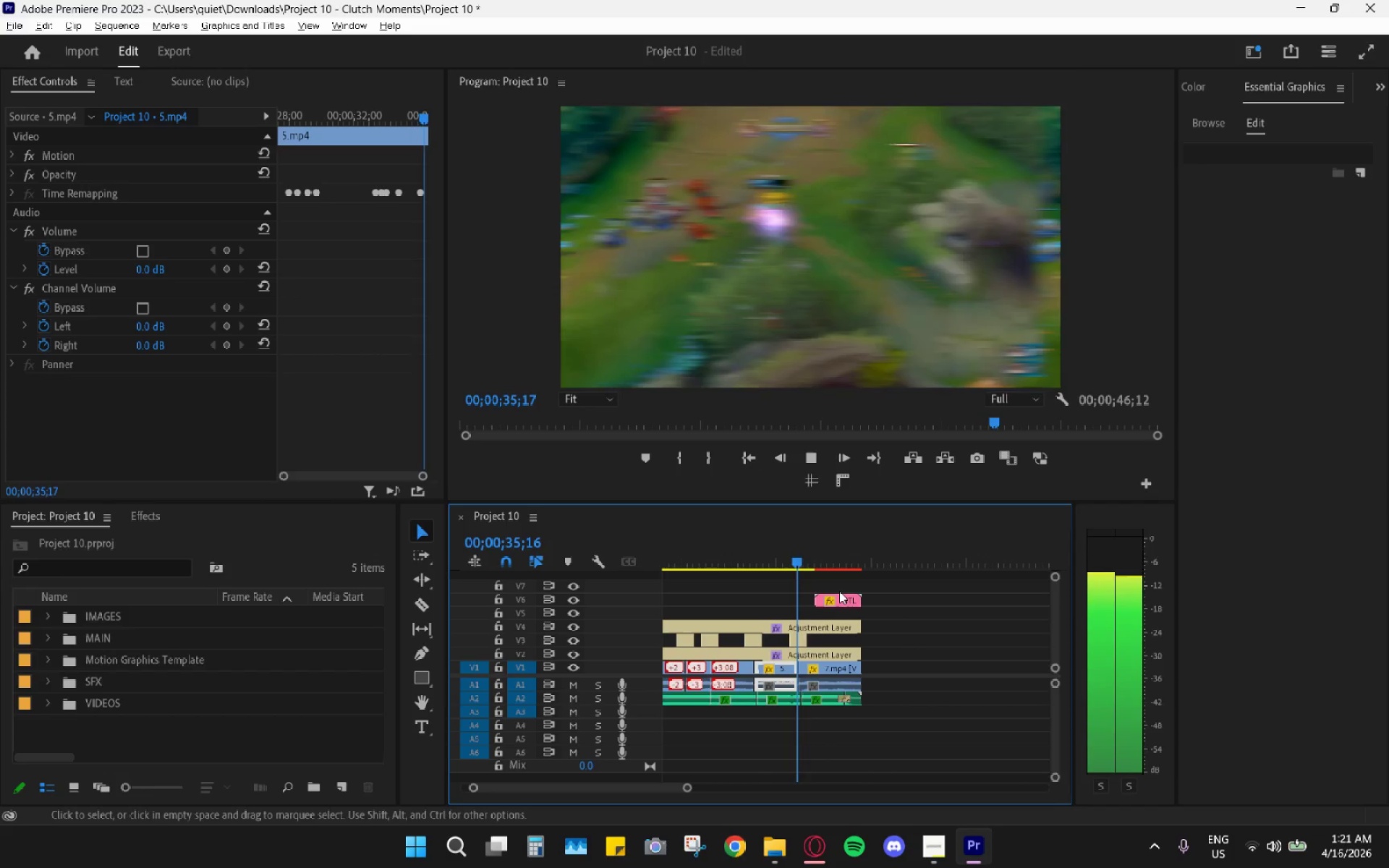 
key(Space)
 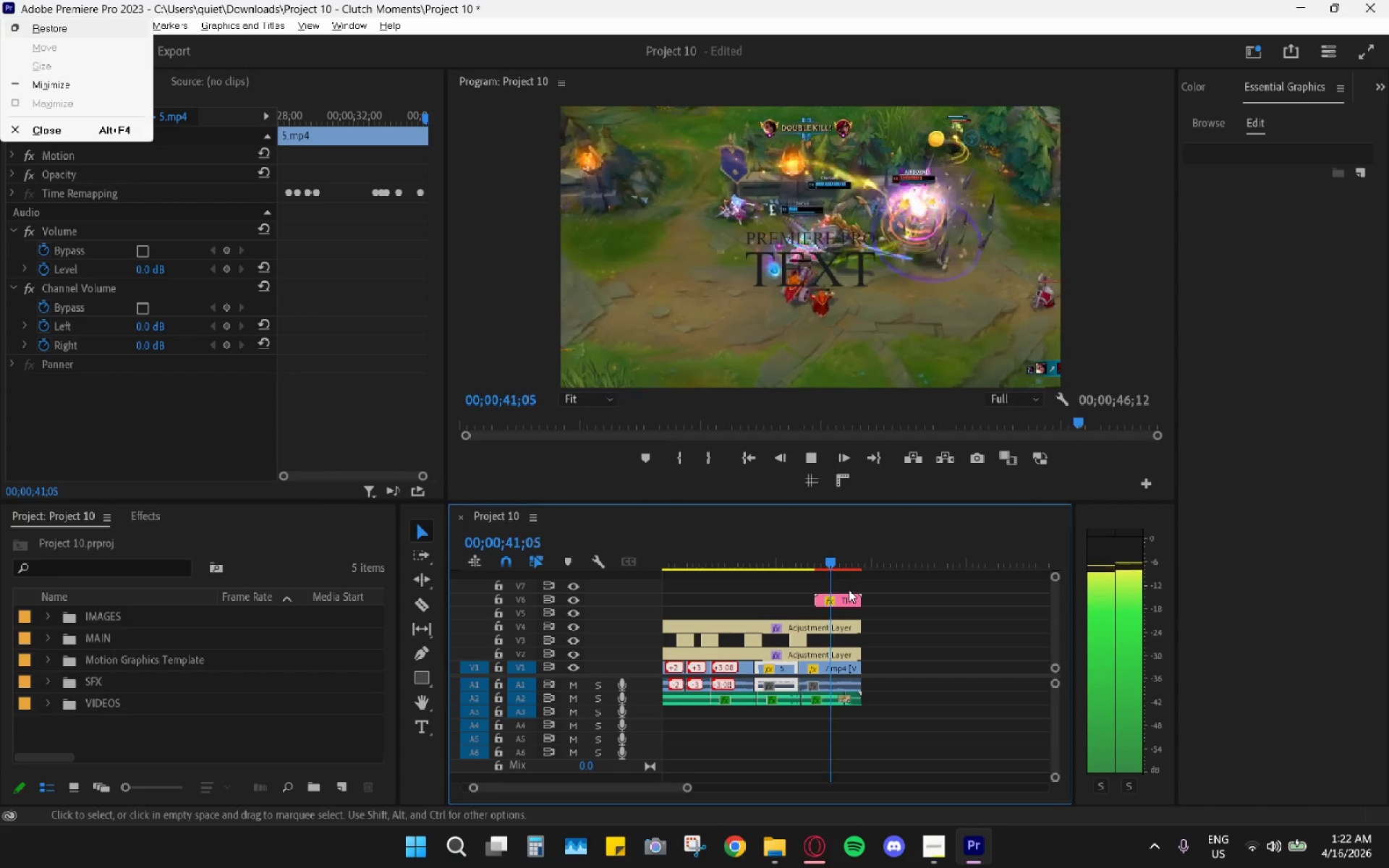 
key(Space)
 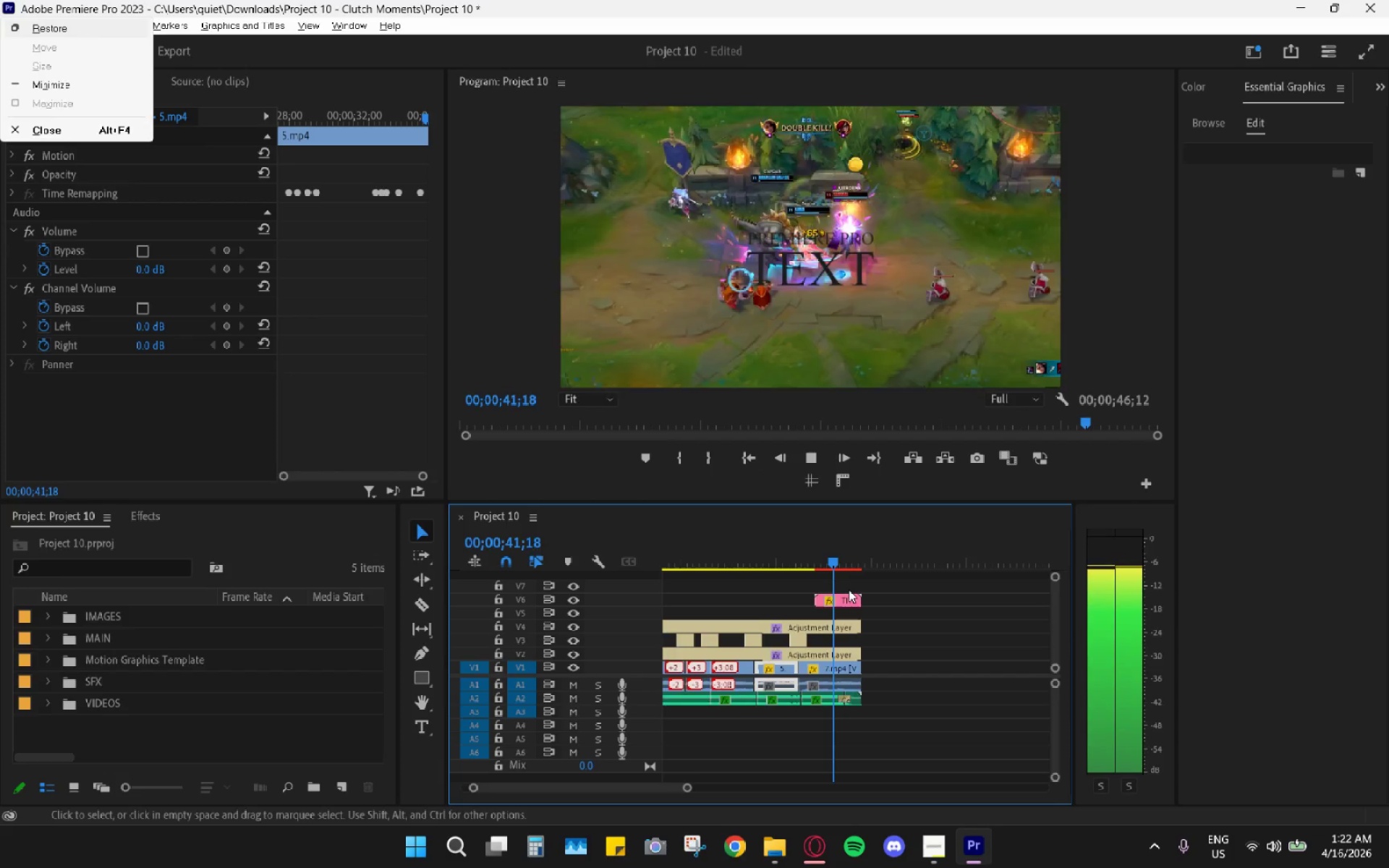 
hold_key(key=AltLeft, duration=0.52)
 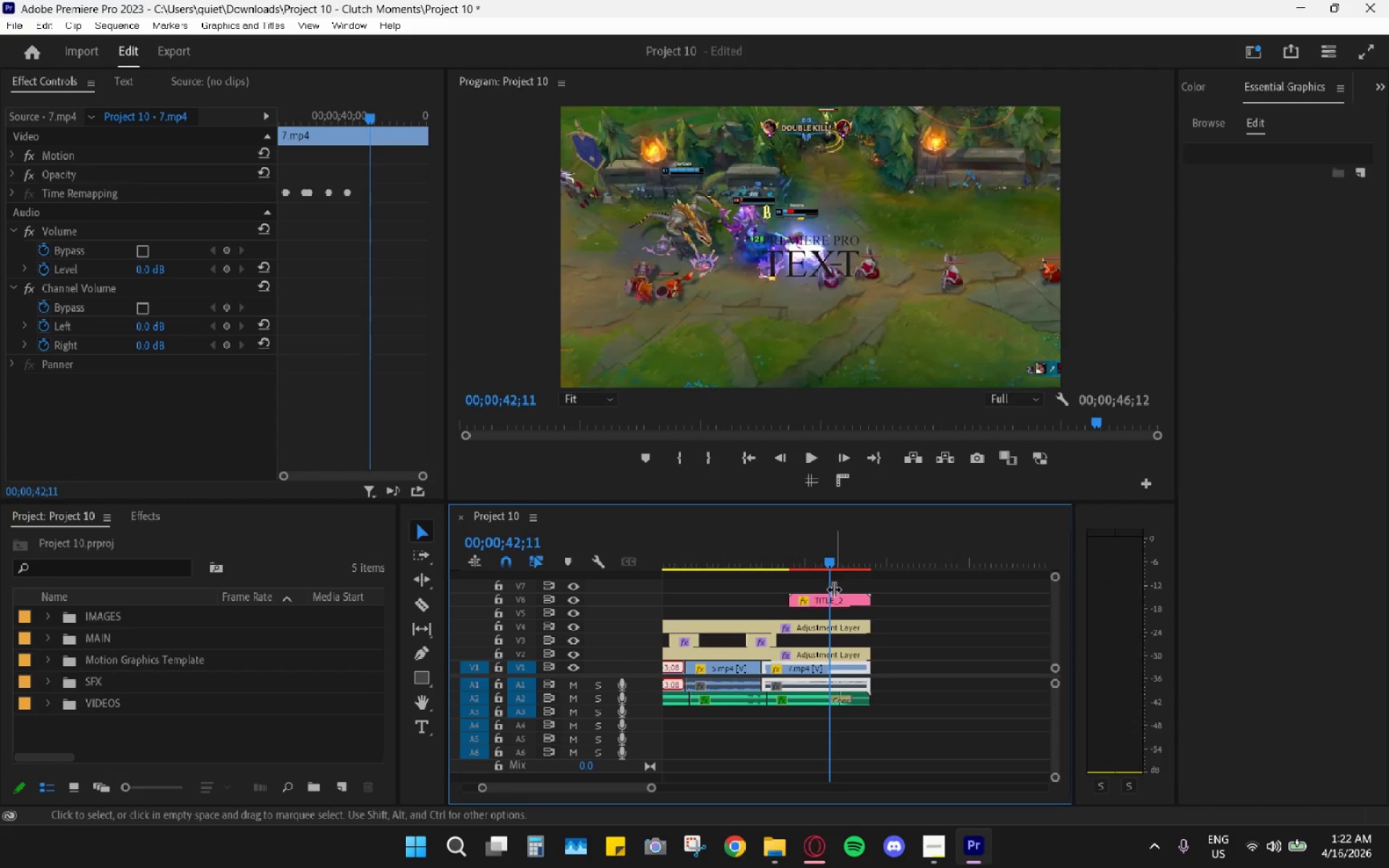 
key(Space)
 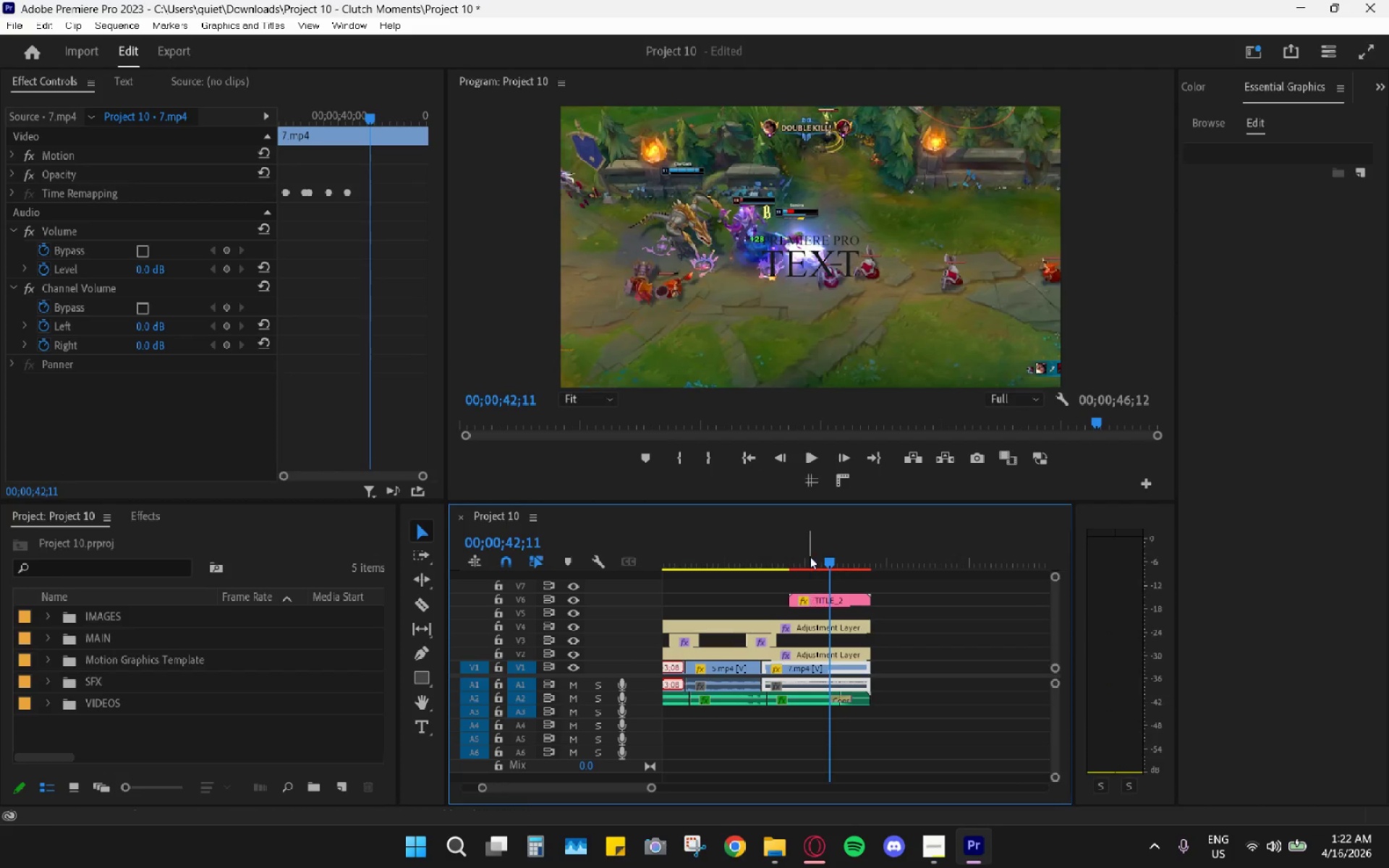 
scroll: coordinate [849, 590], scroll_direction: up, amount: 5.0
 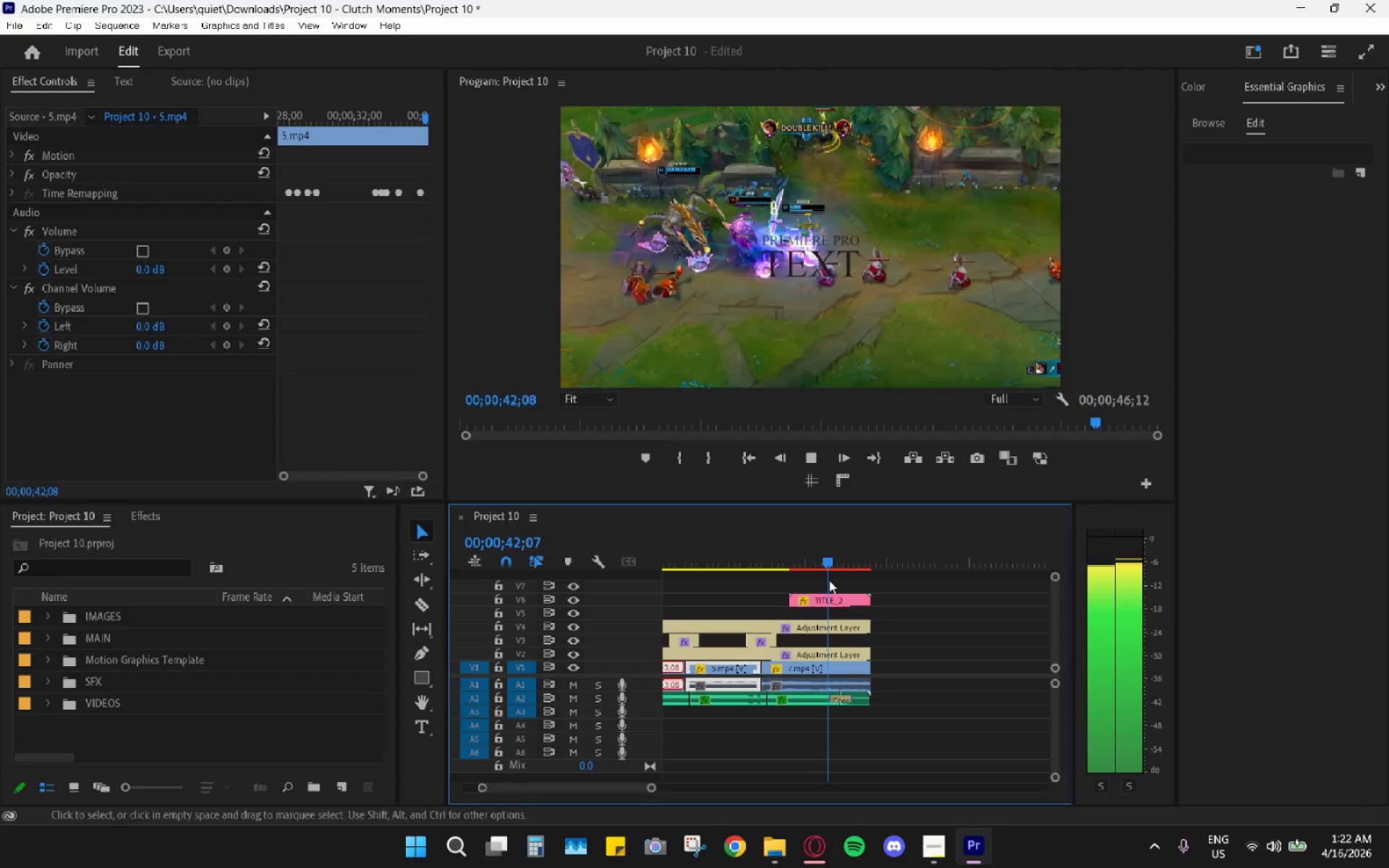 
left_click_drag(start_coordinate=[808, 555], to_coordinate=[797, 551])
 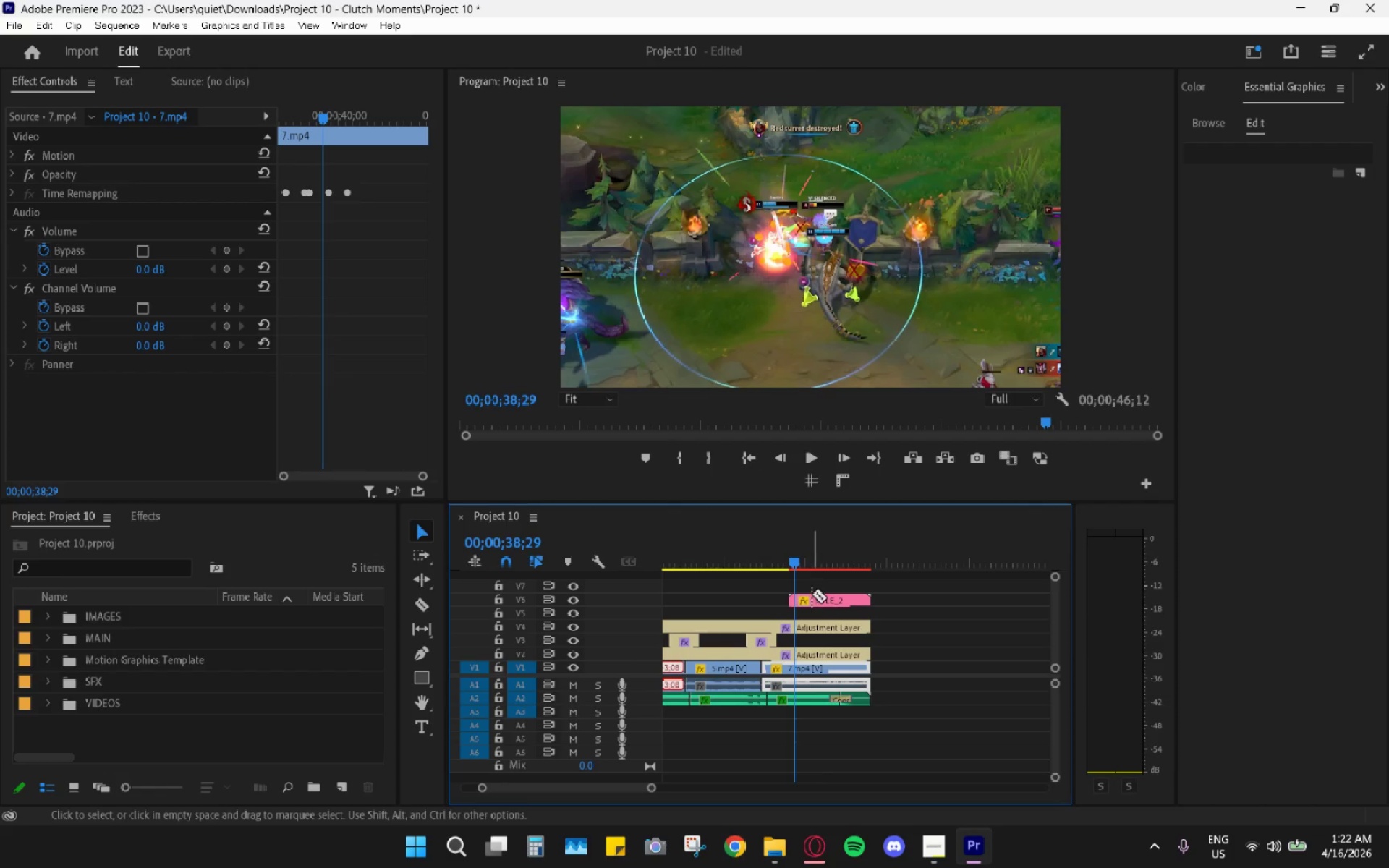 
type(cv)
 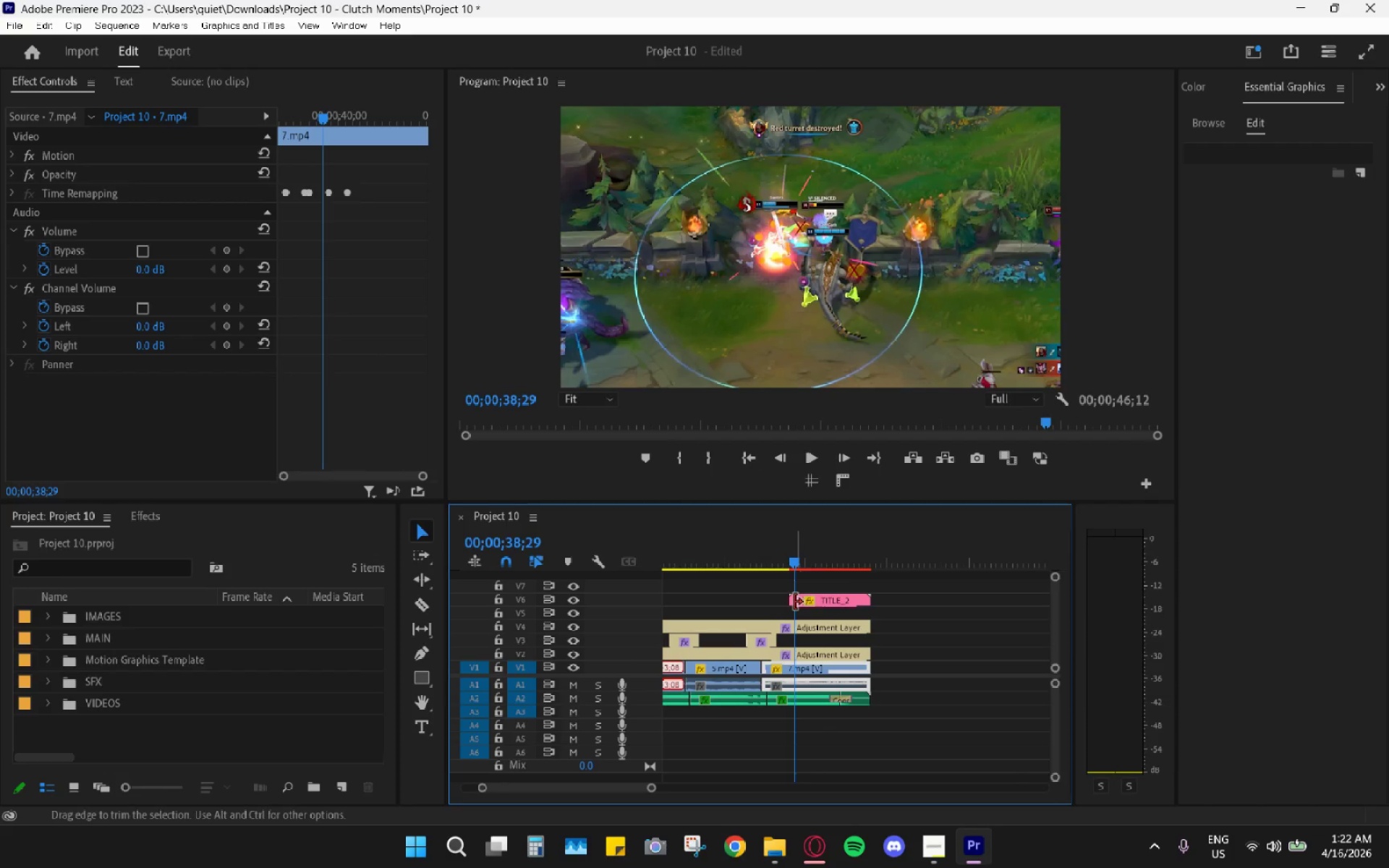 
left_click([794, 602])
 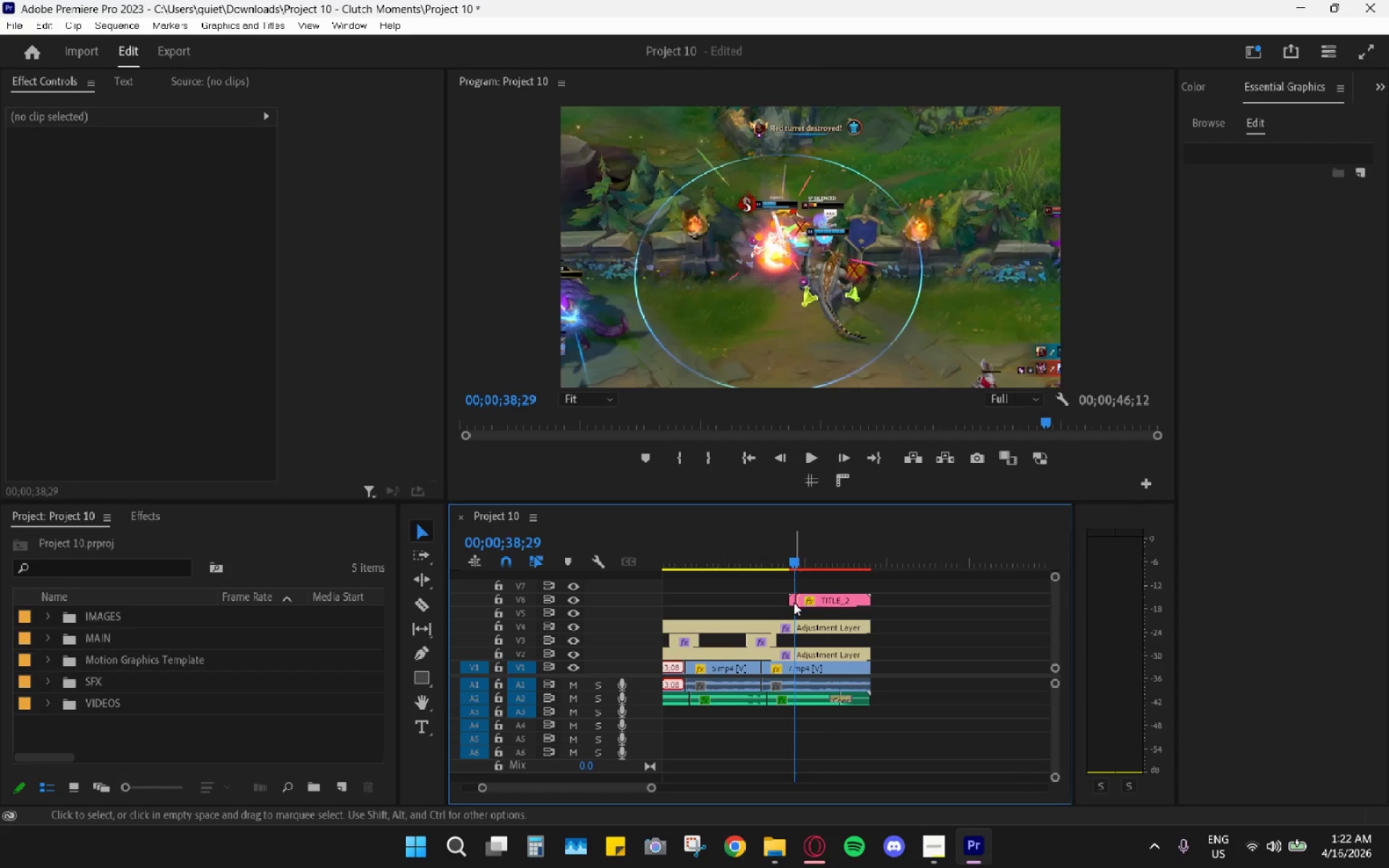 
key(Control+Z)
 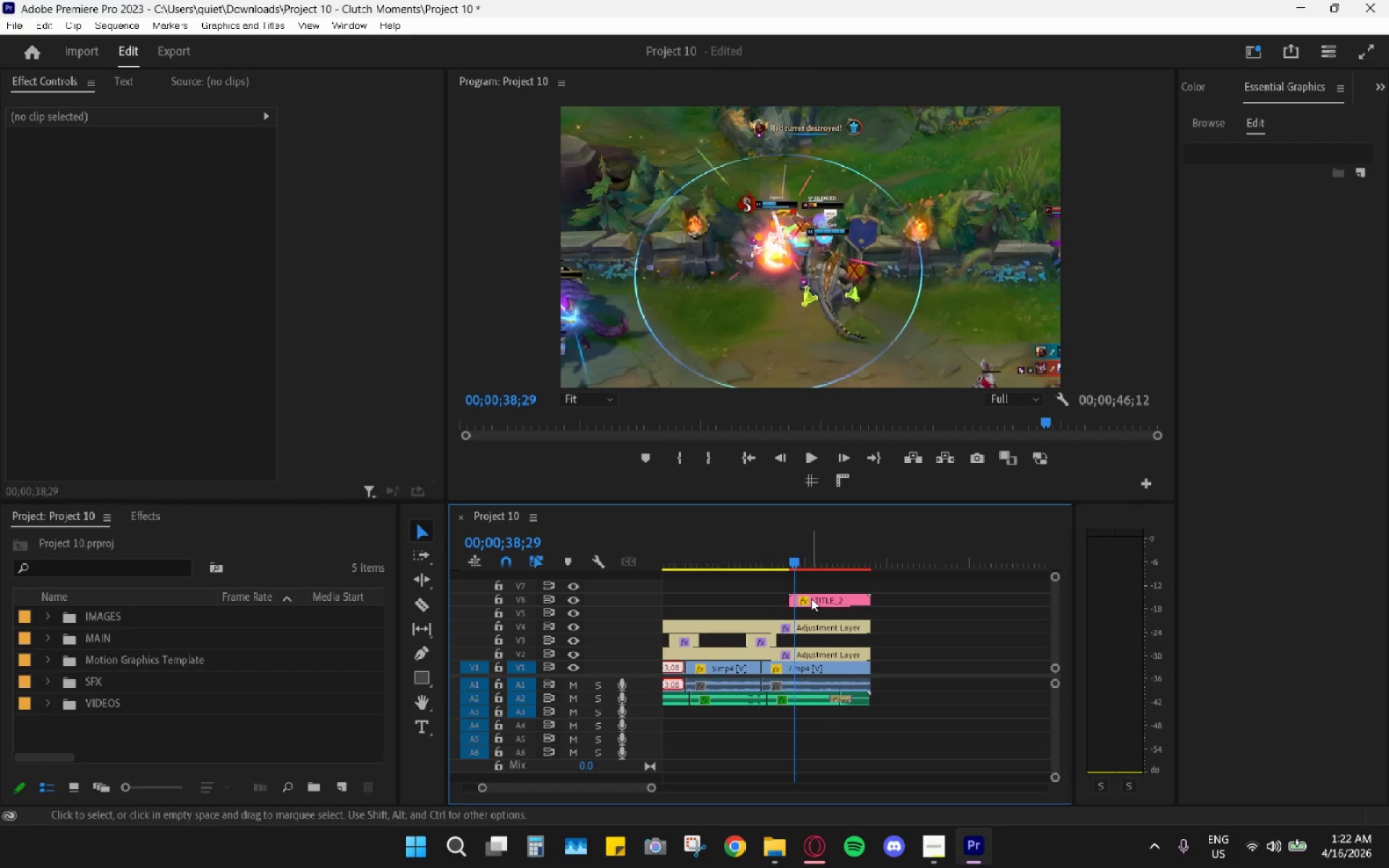 
key(R)
 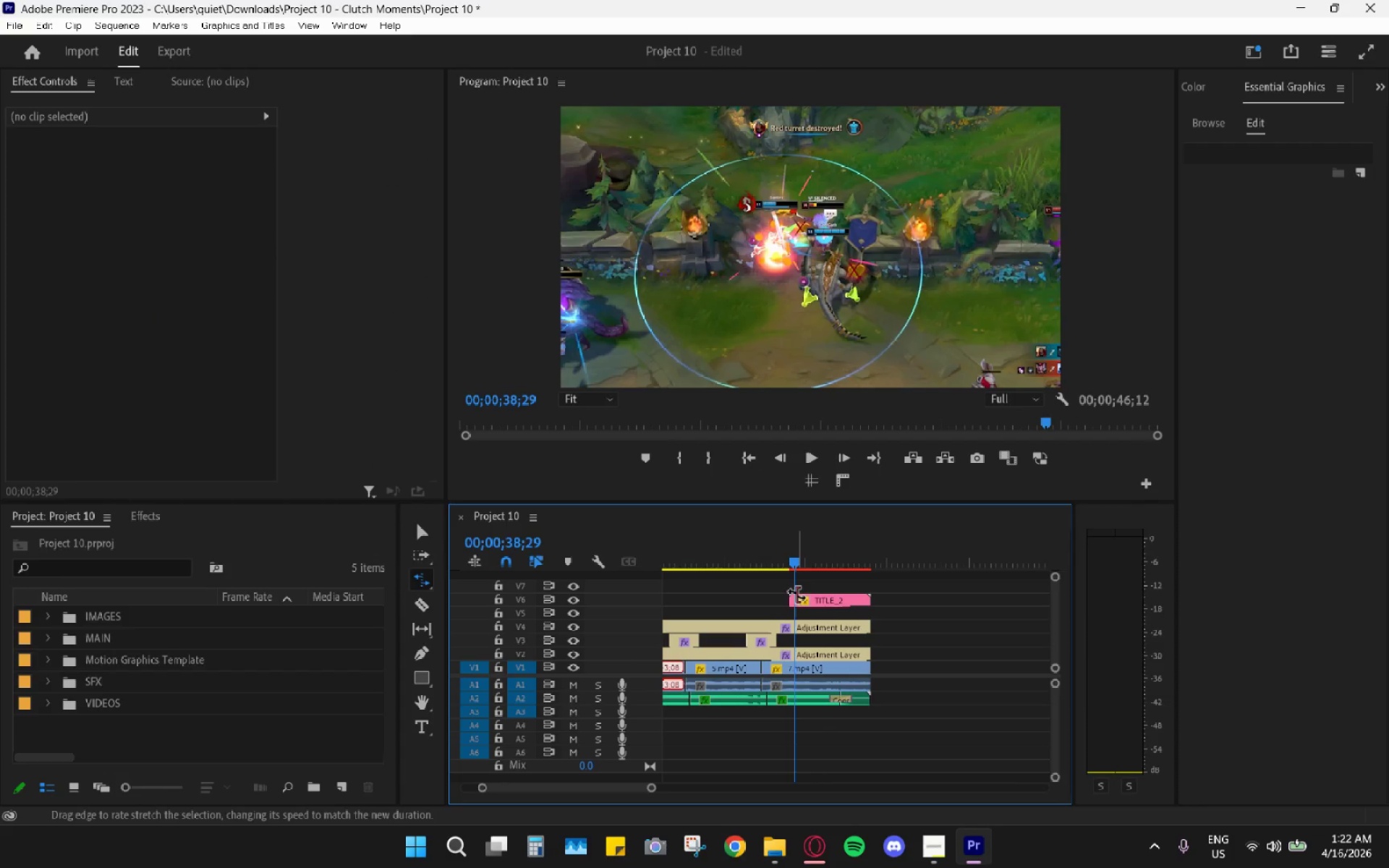 
left_click_drag(start_coordinate=[795, 595], to_coordinate=[833, 603])
 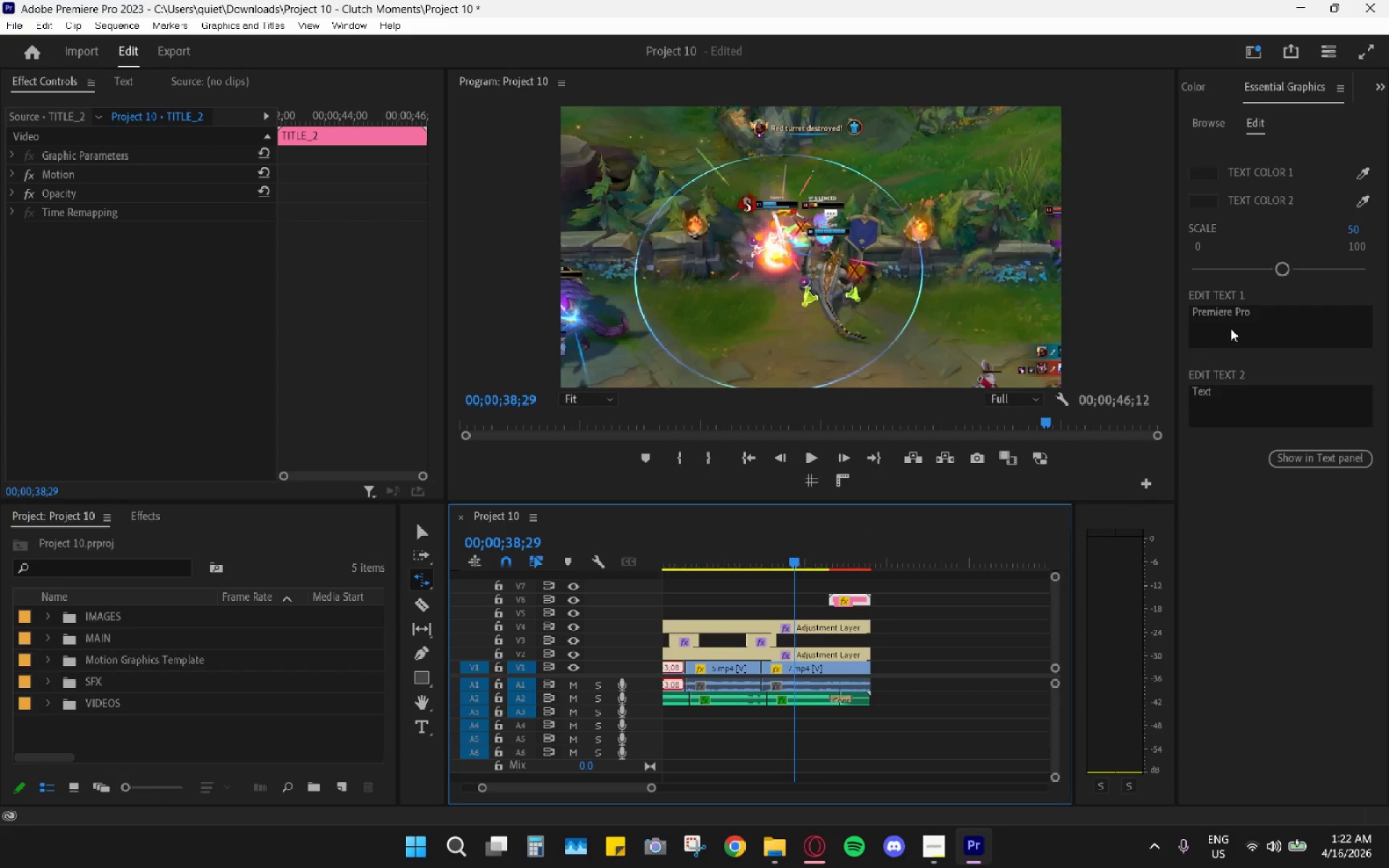 
double_click([1242, 315])
 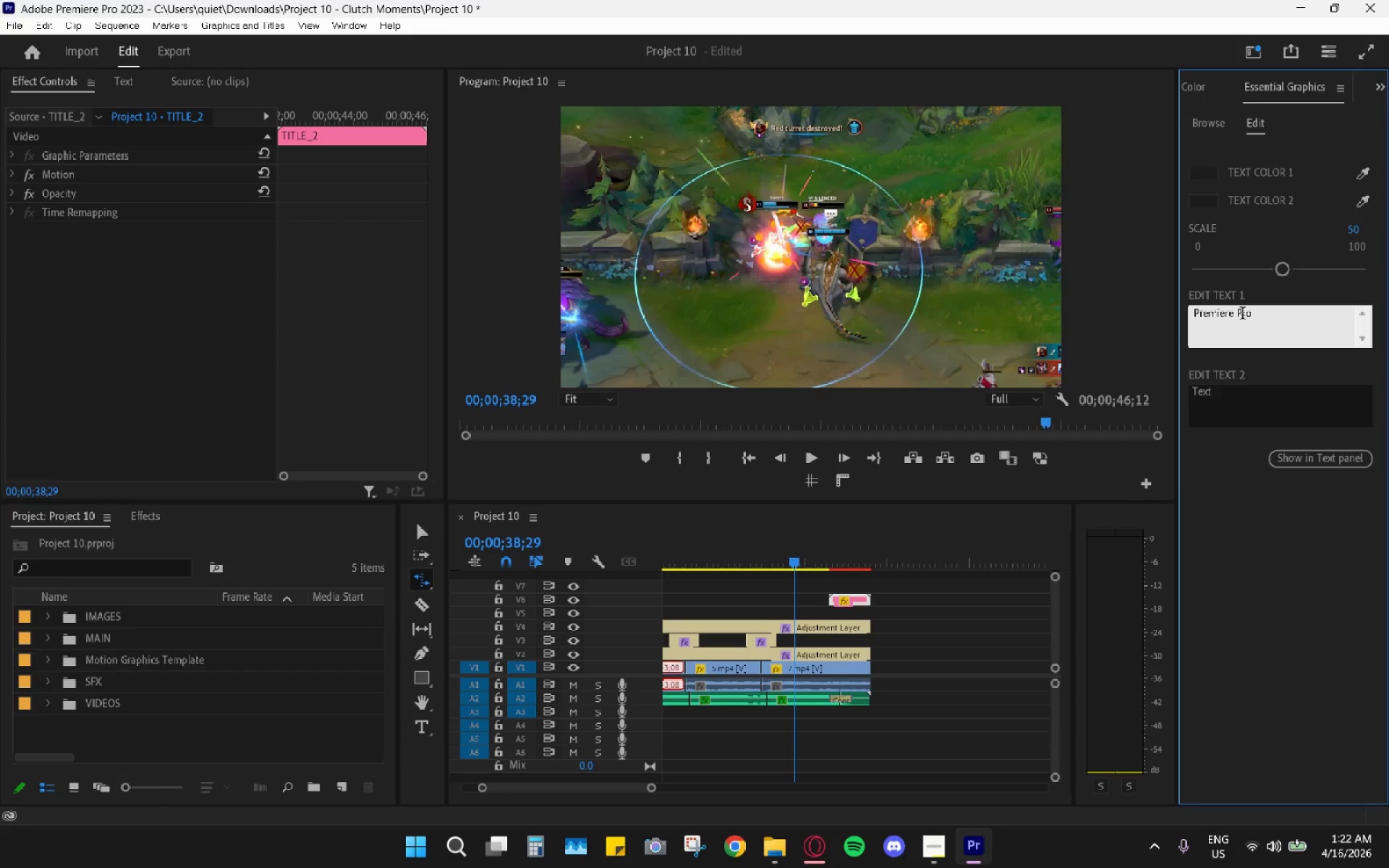 
triple_click([1242, 315])
 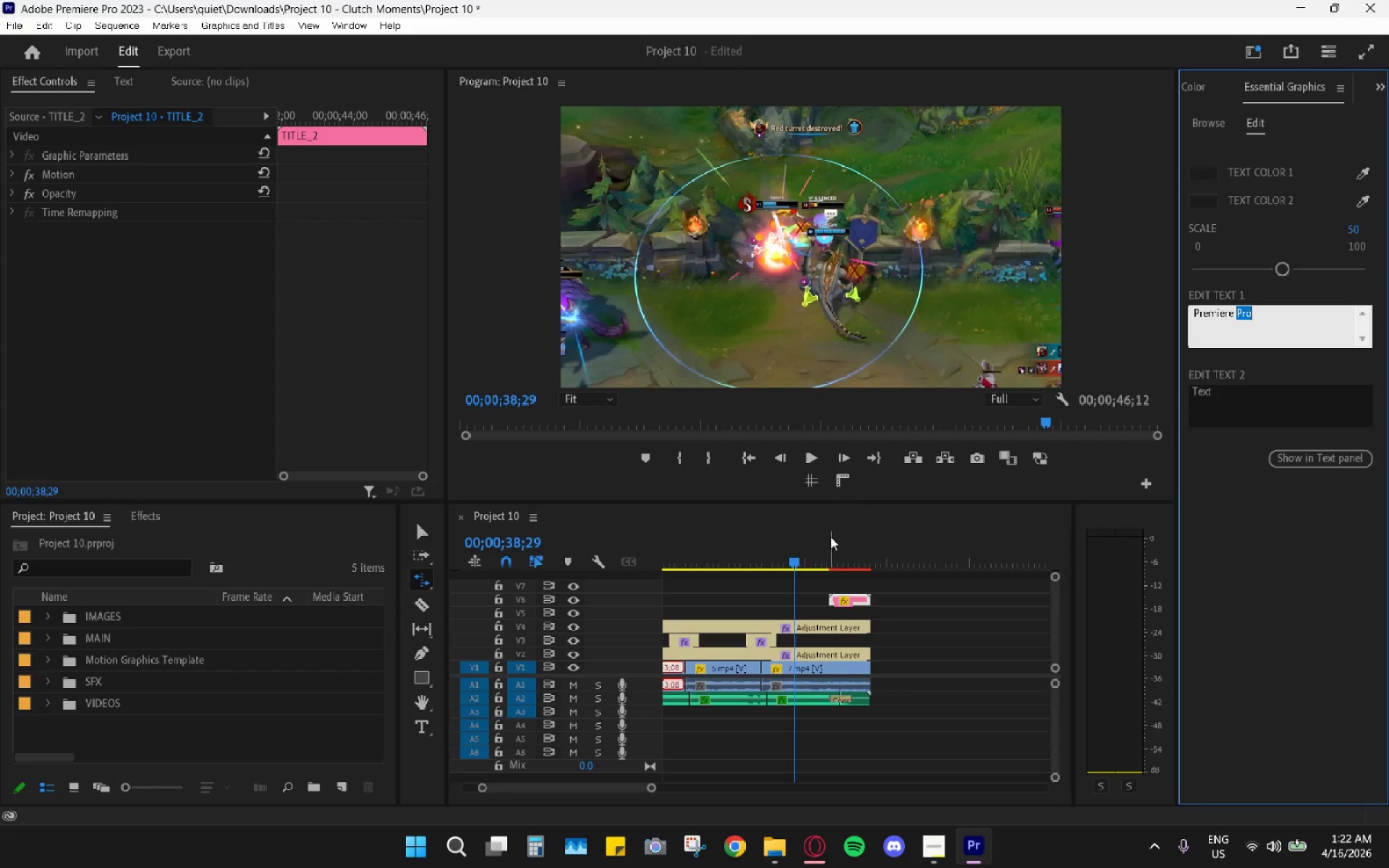 
left_click_drag(start_coordinate=[836, 548], to_coordinate=[841, 550])
 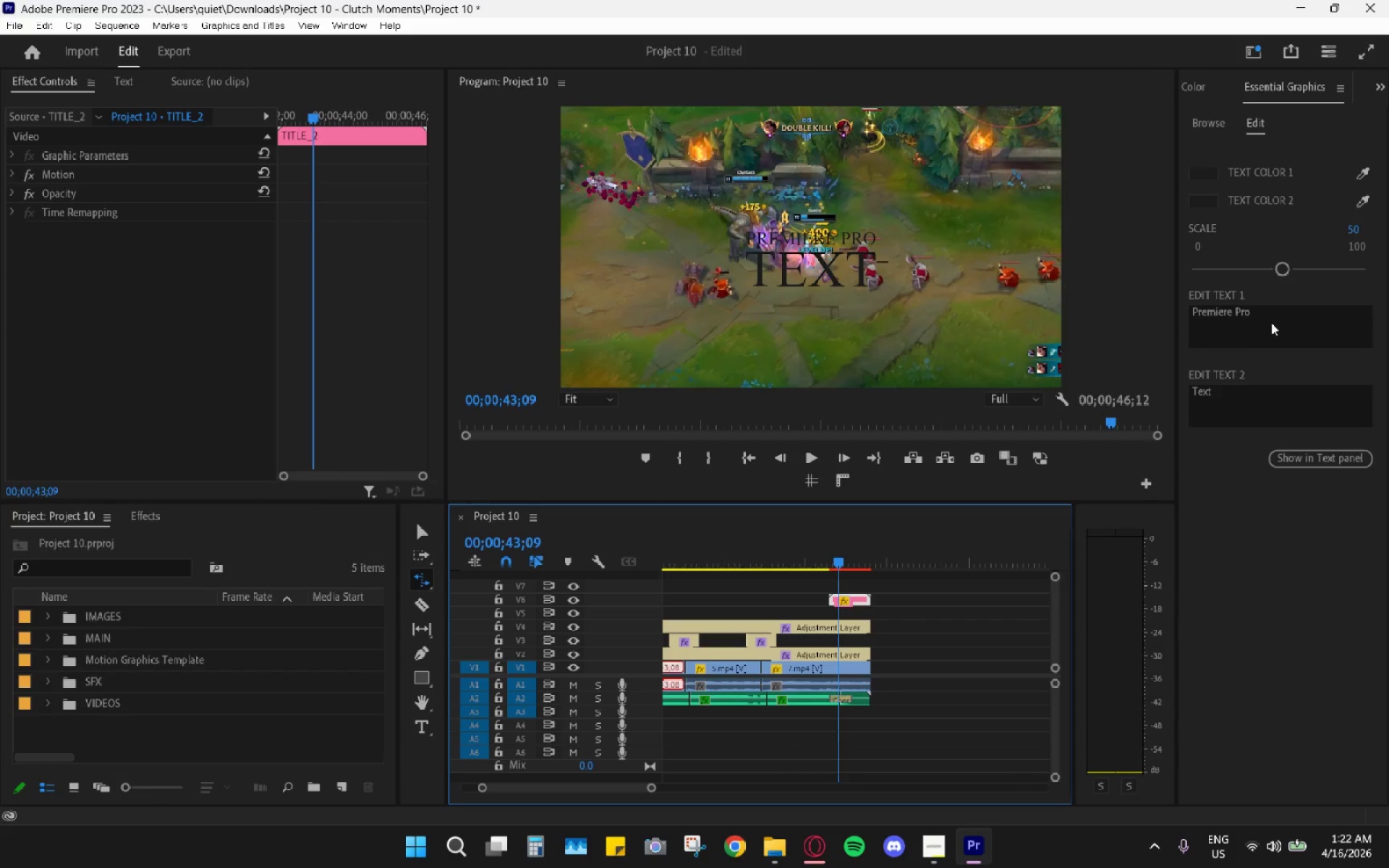 
left_click_drag(start_coordinate=[1274, 313], to_coordinate=[1184, 321])
 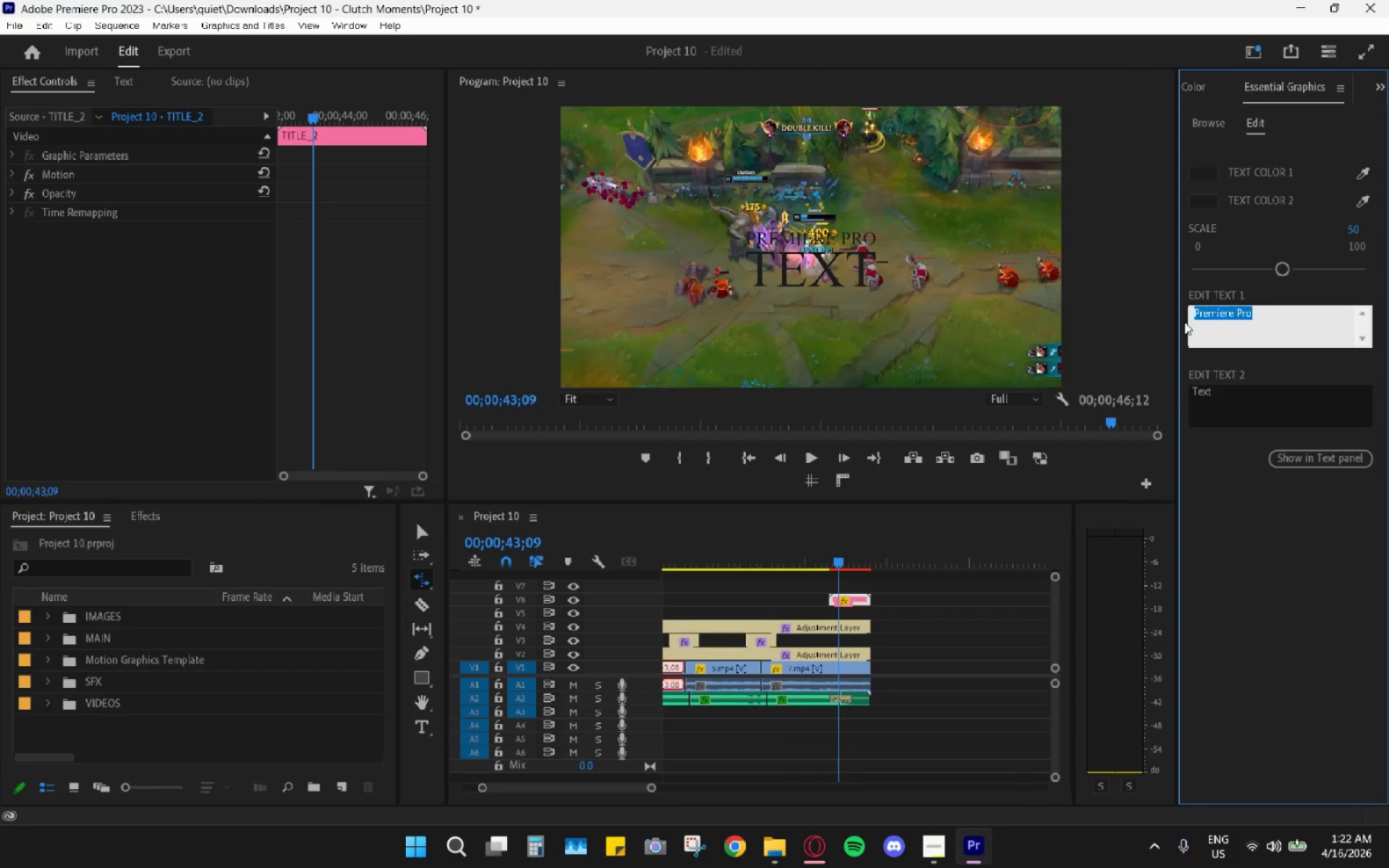 
key(Control+V)
 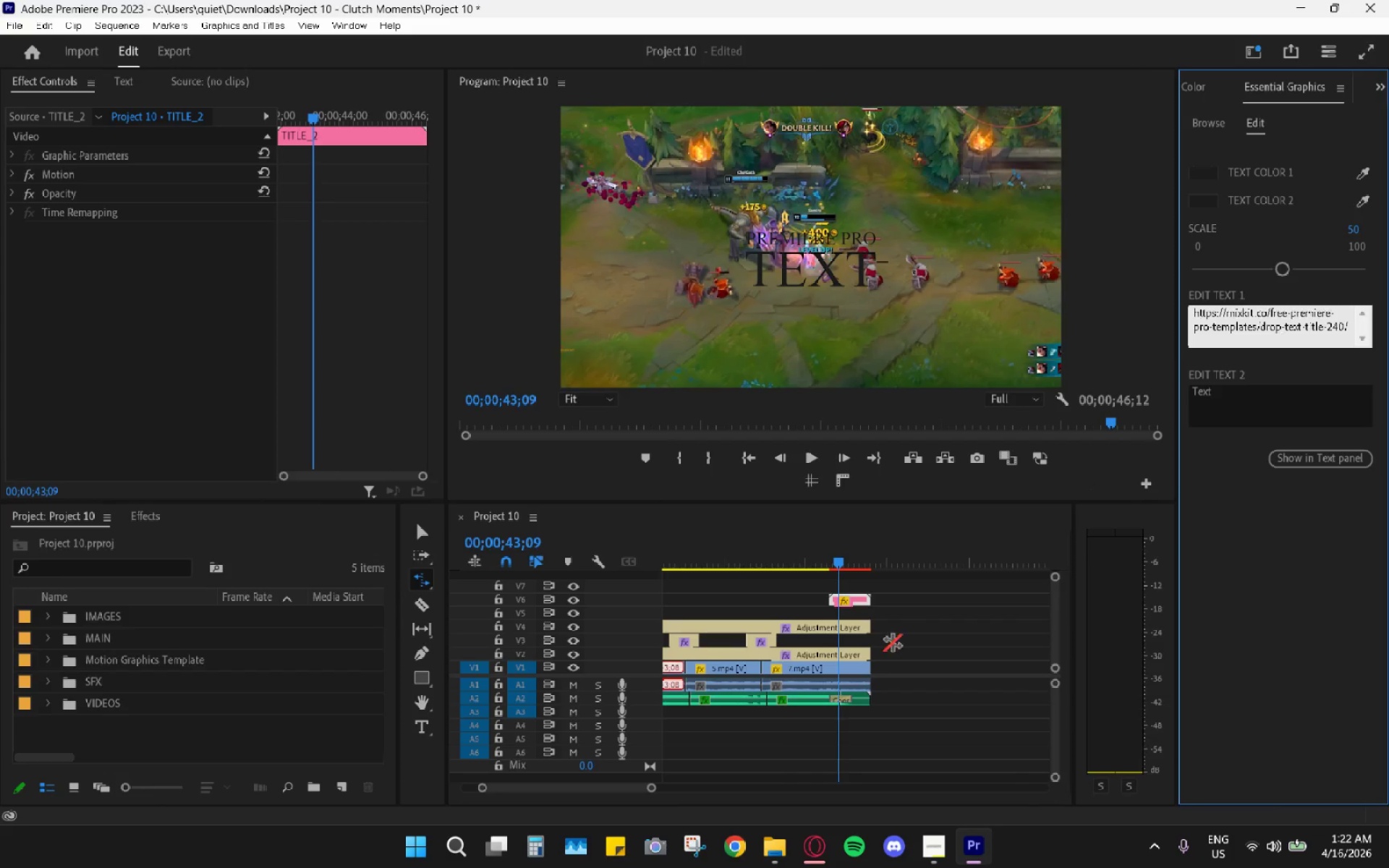 
key(Alt+AltLeft)
 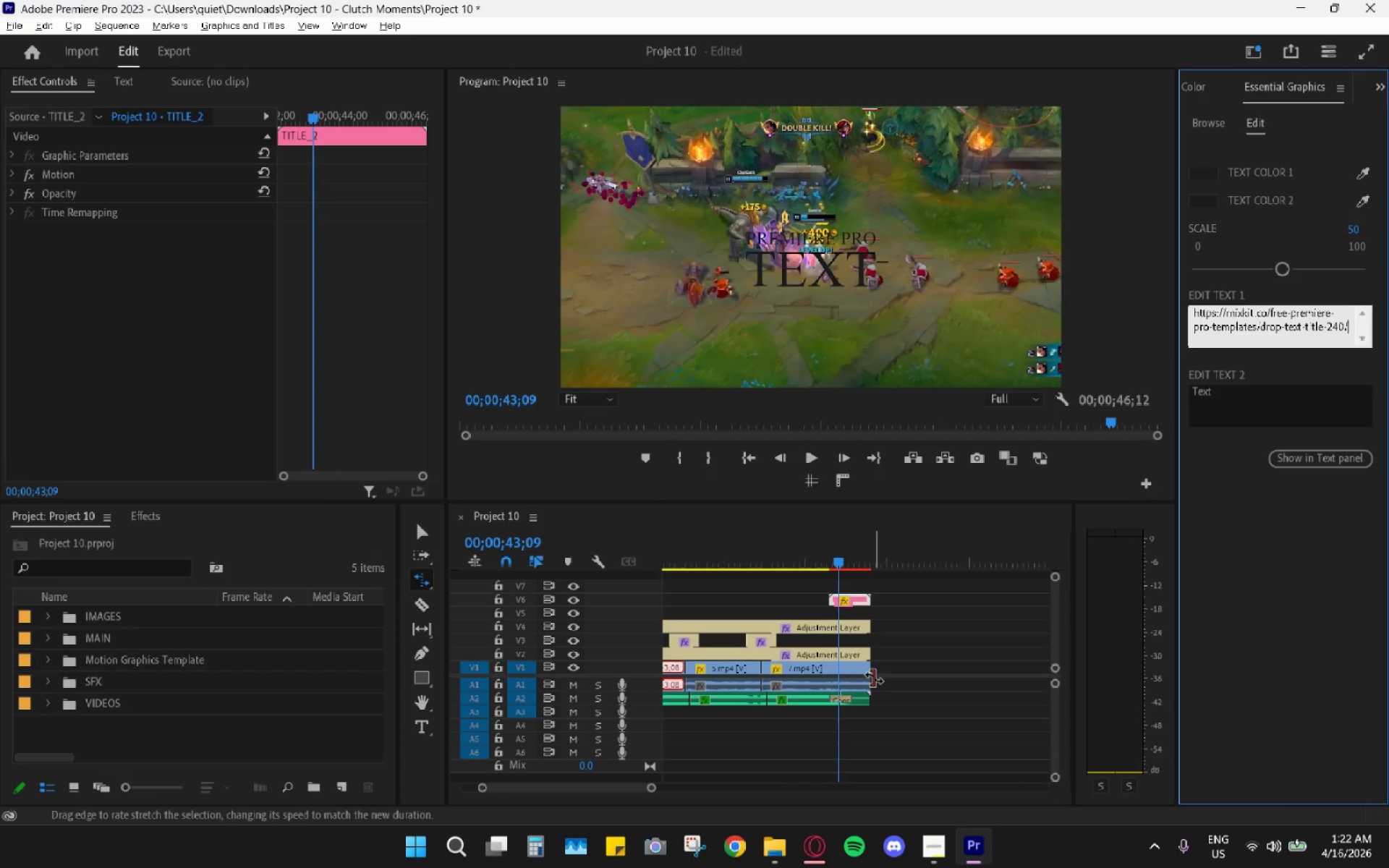 
key(Alt+Tab)
 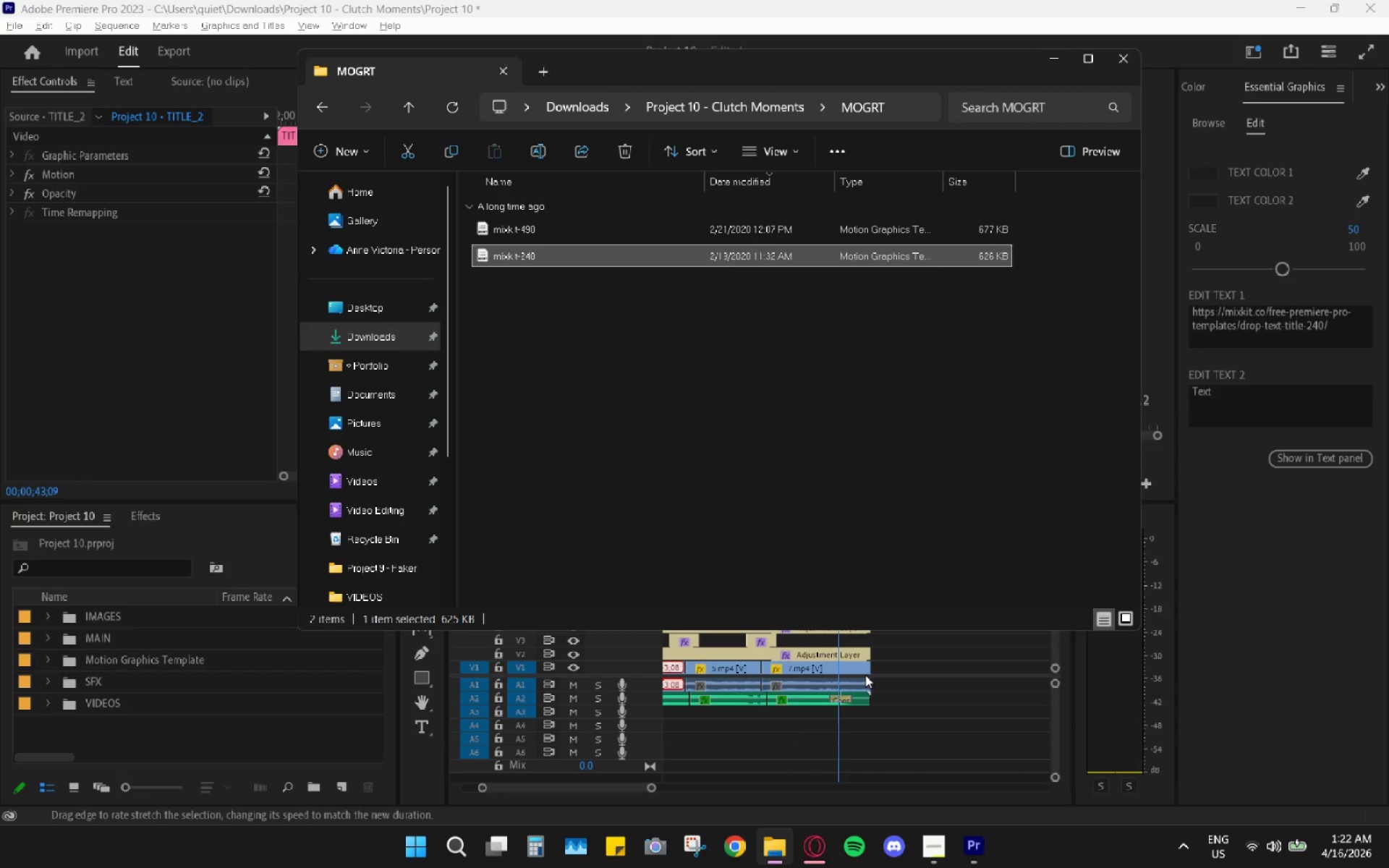 
key(Alt+AltLeft)
 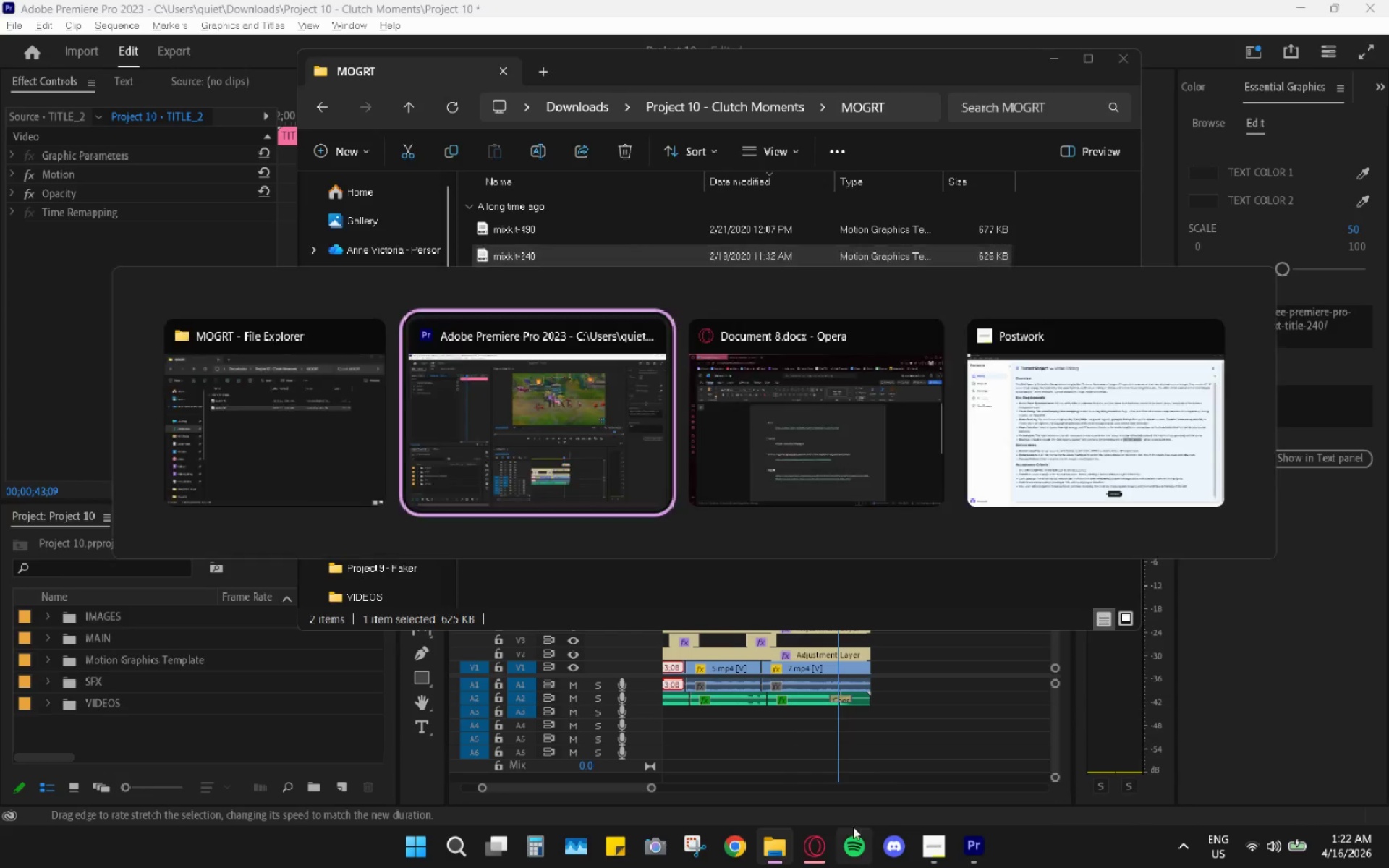 
key(Alt+Tab)
 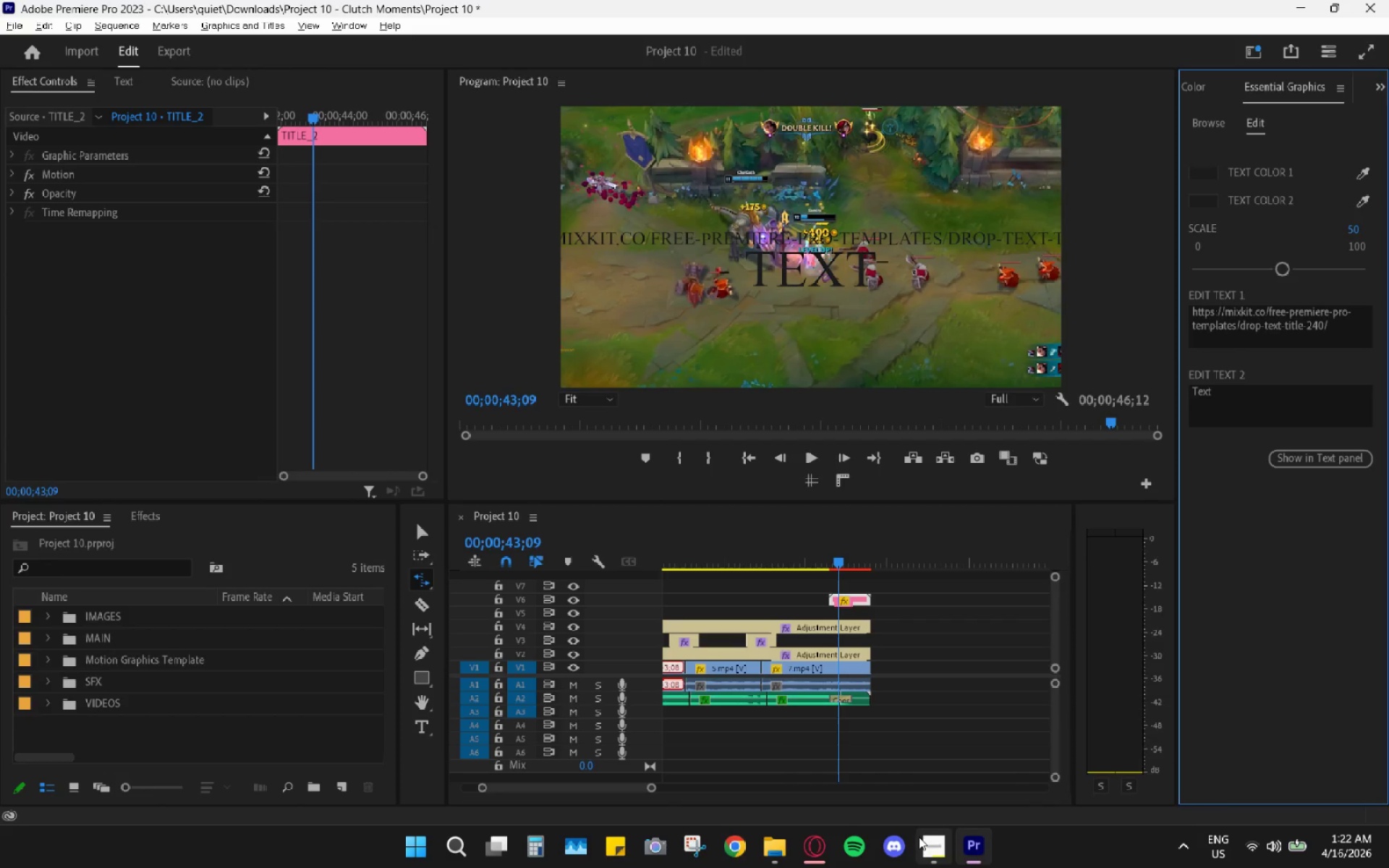 
left_click([920, 838])